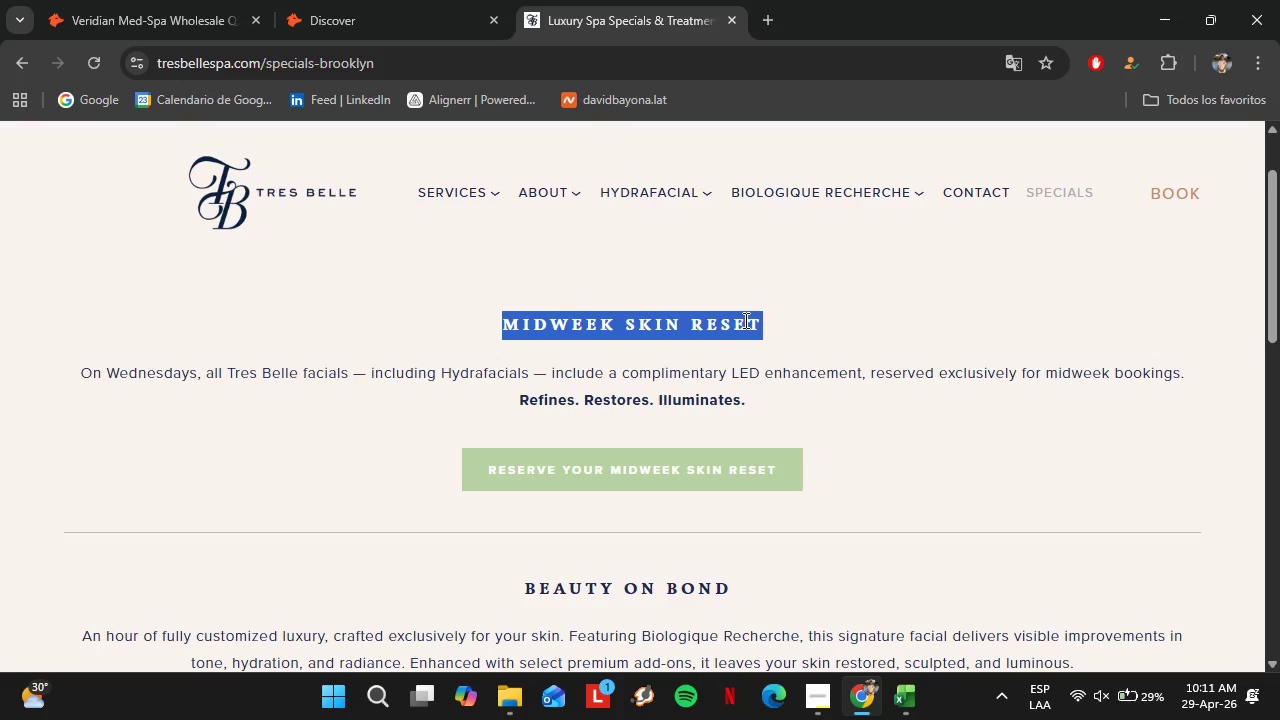 
key(Control+ControlLeft)
 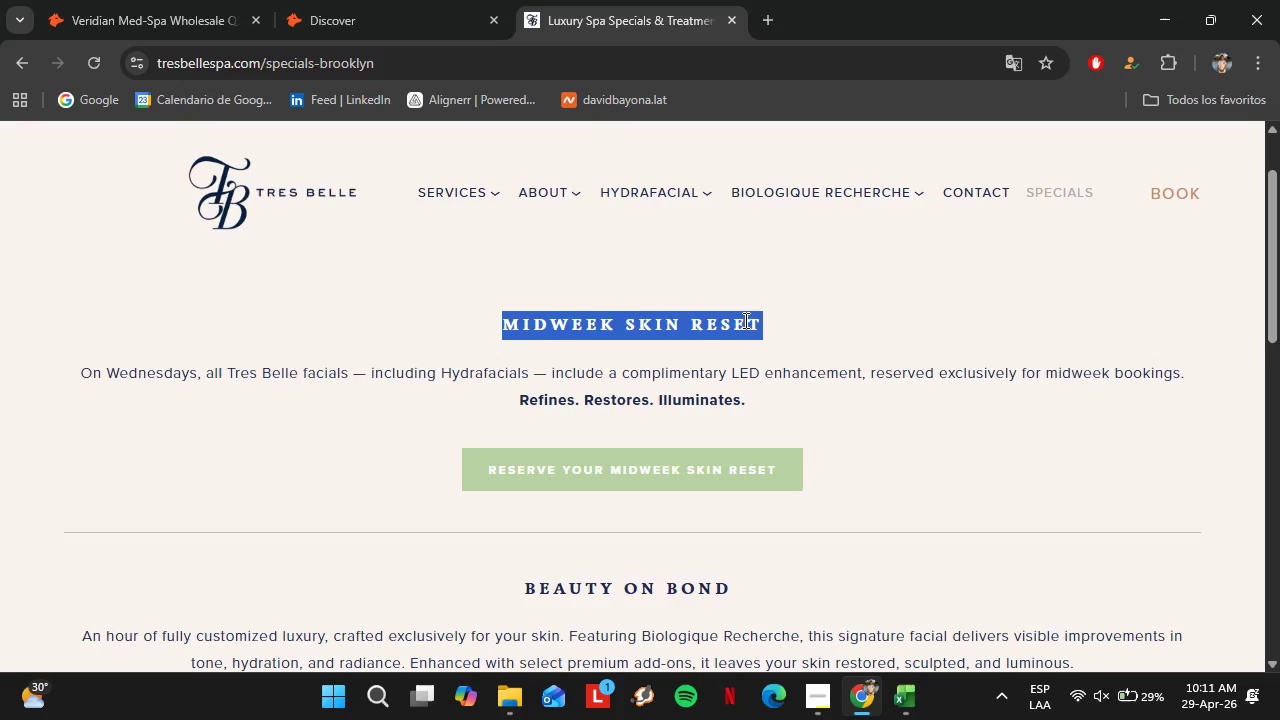 
key(Control+C)
 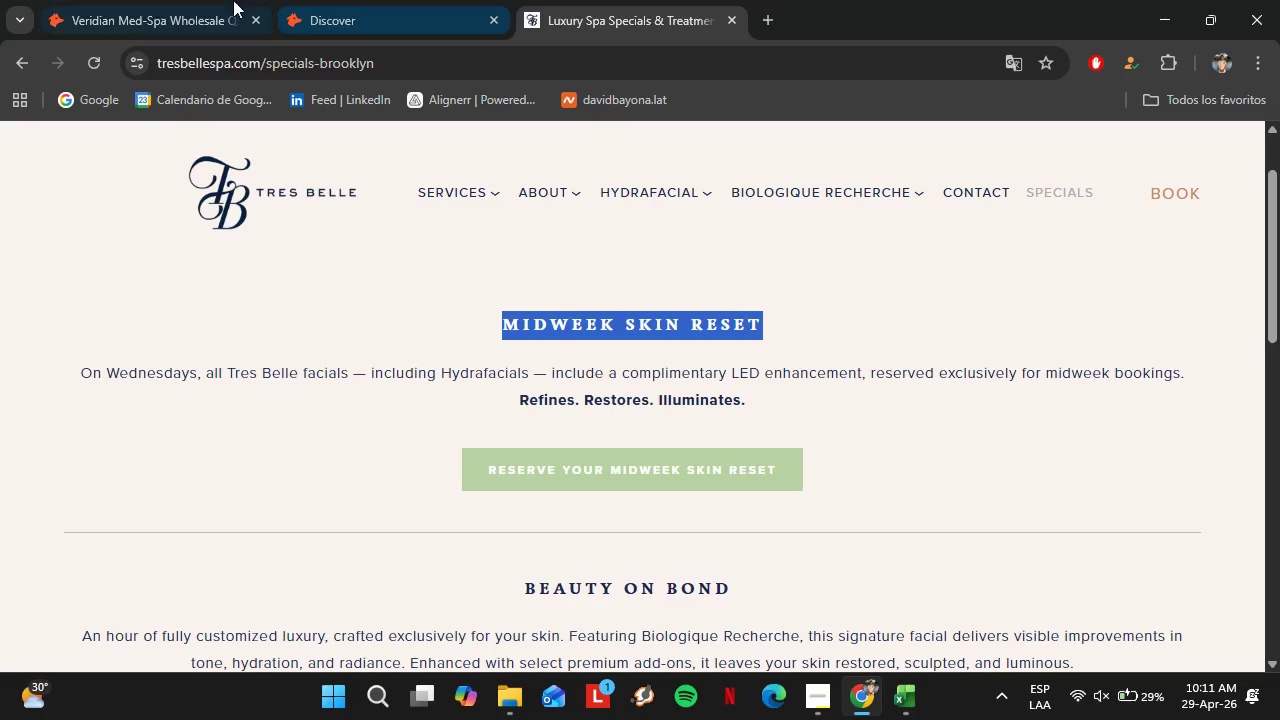 
left_click([142, 0])
 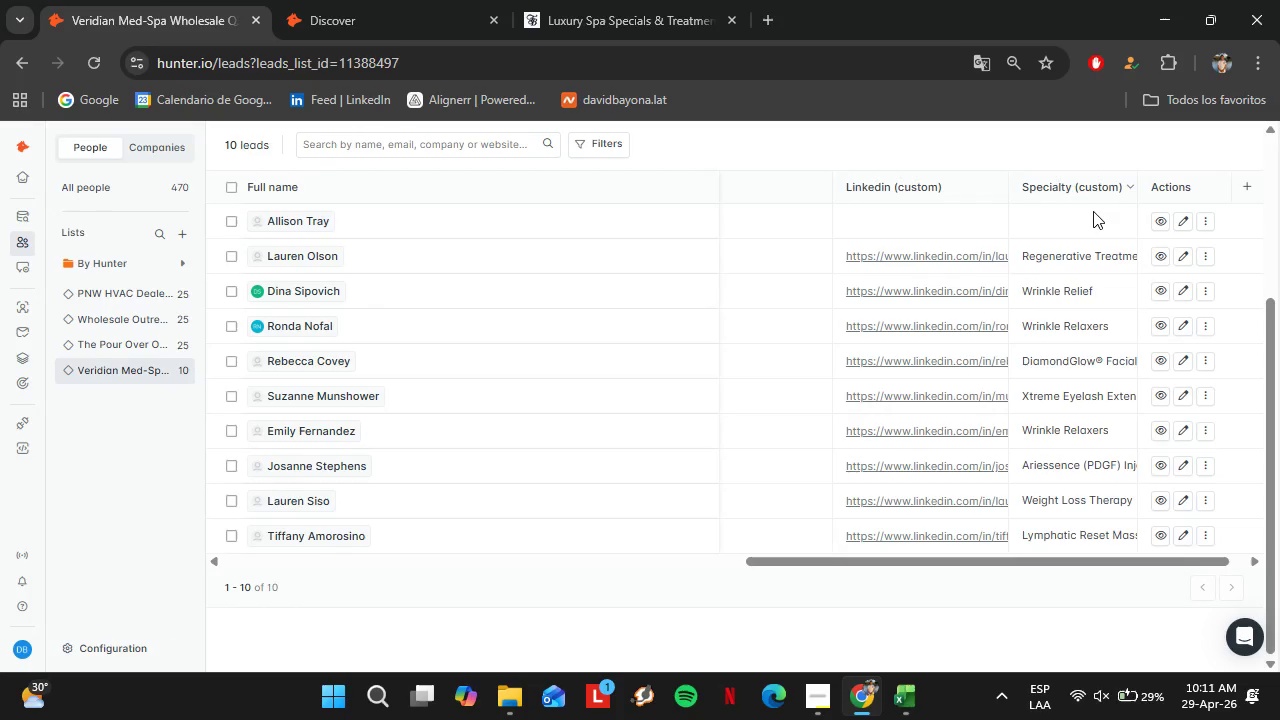 
double_click([1093, 211])
 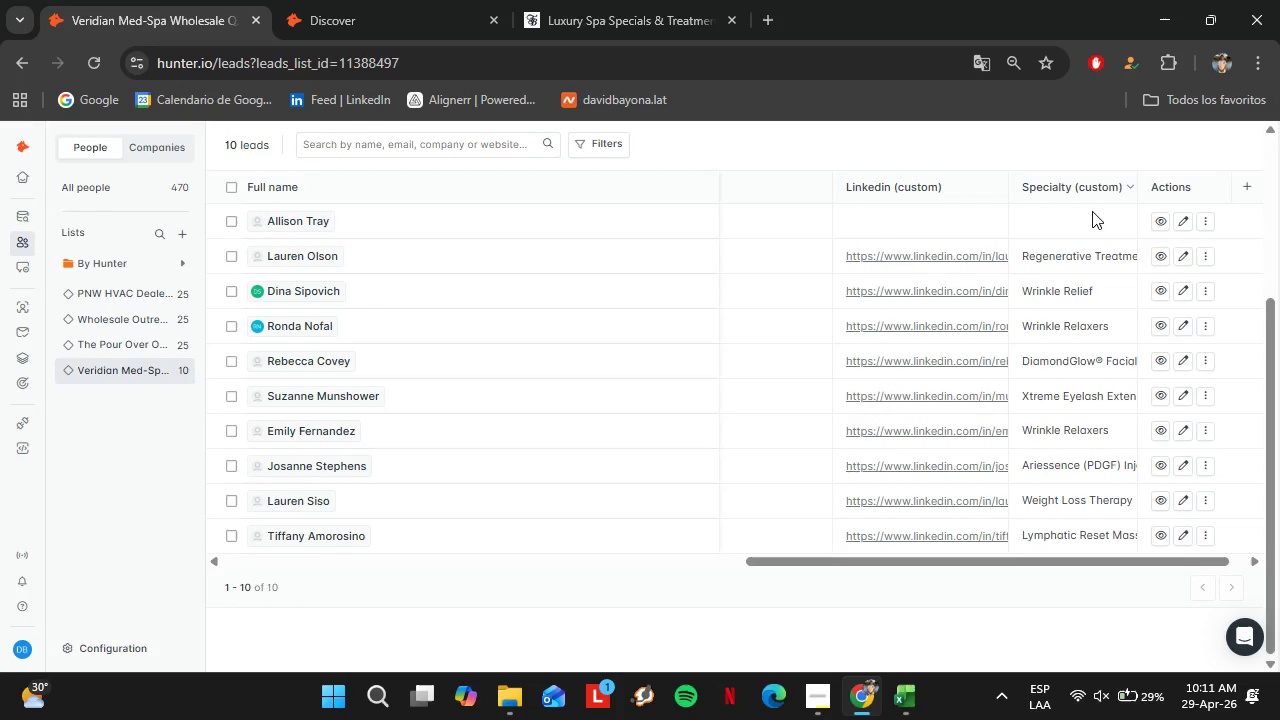 
triple_click([1093, 211])
 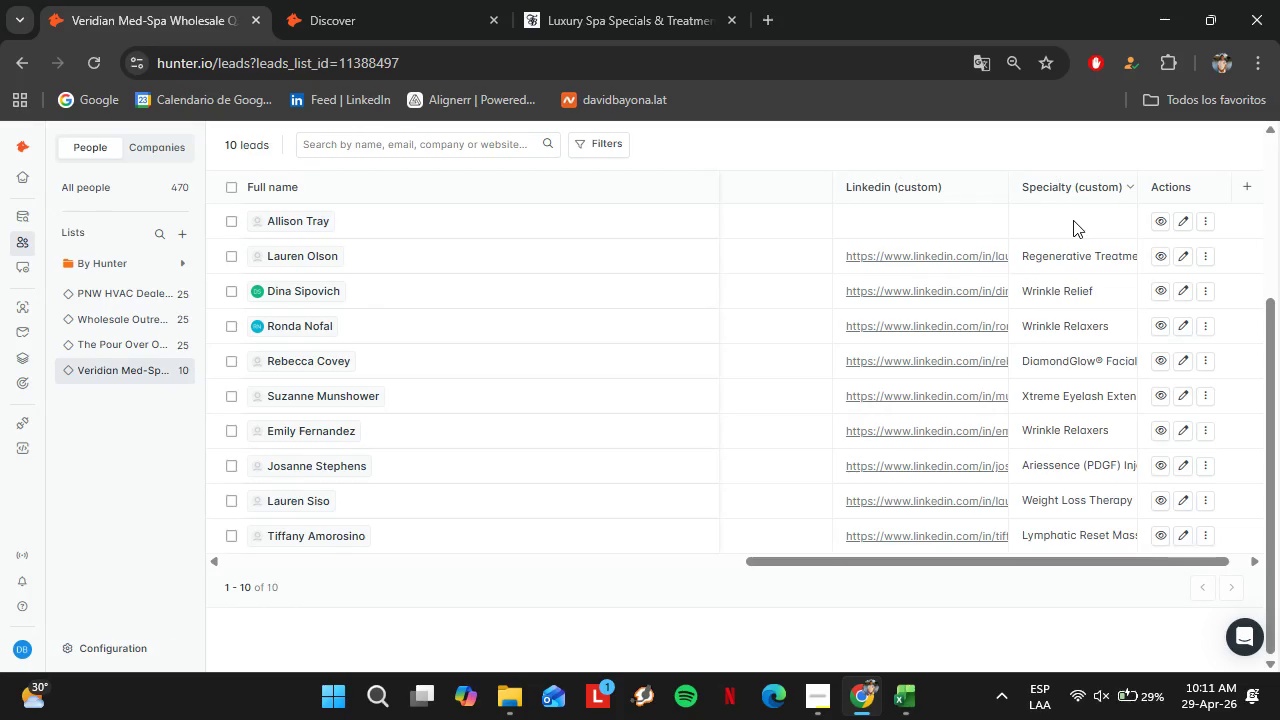 
double_click([1073, 220])
 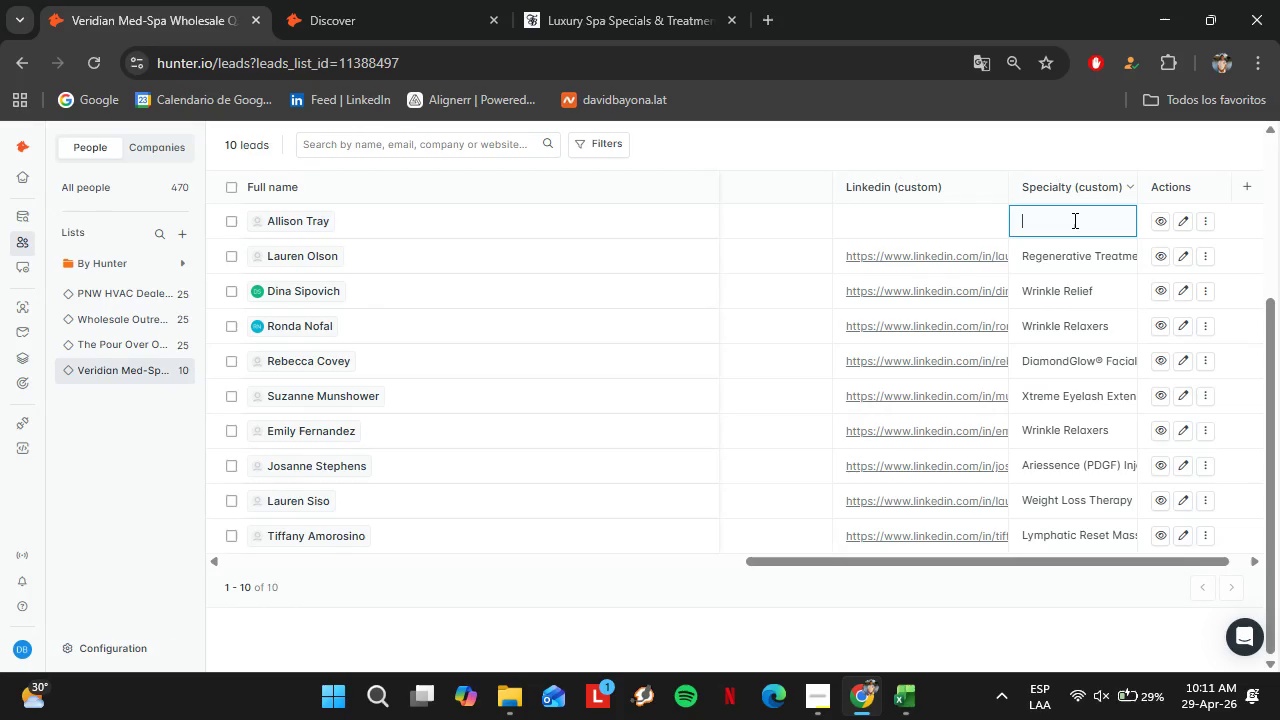 
triple_click([1073, 220])
 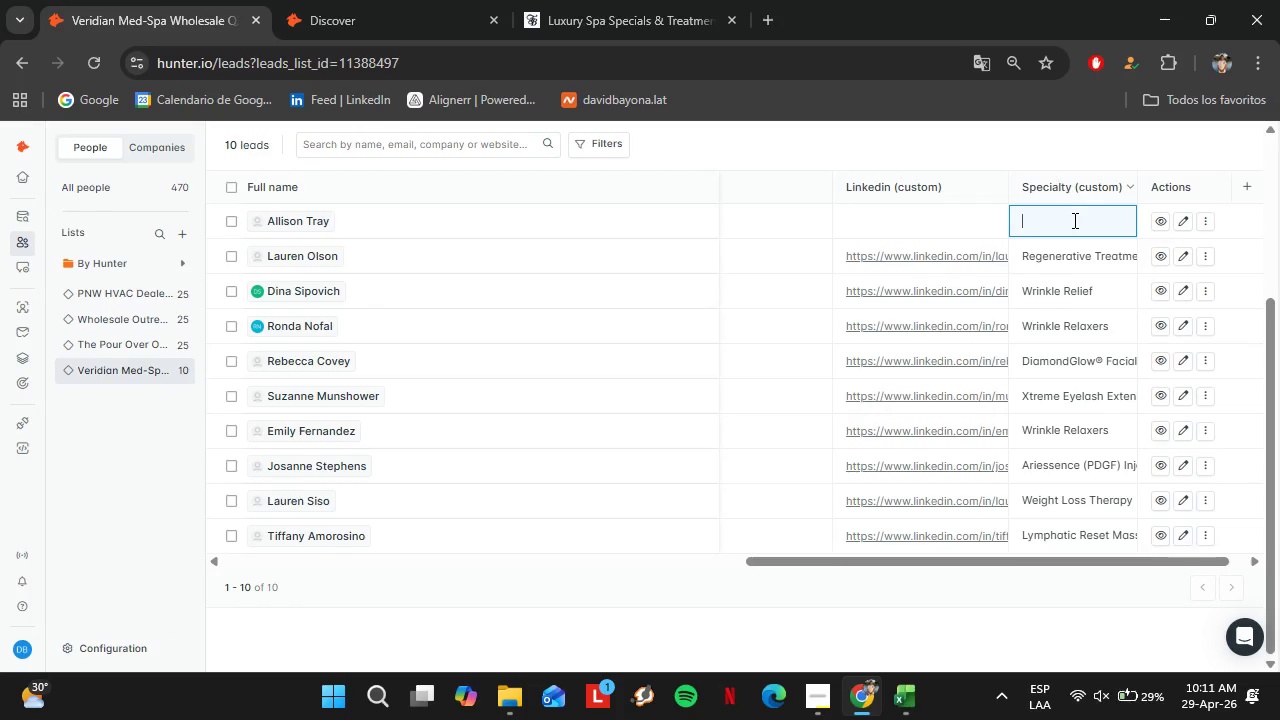 
key(Control+ControlLeft)
 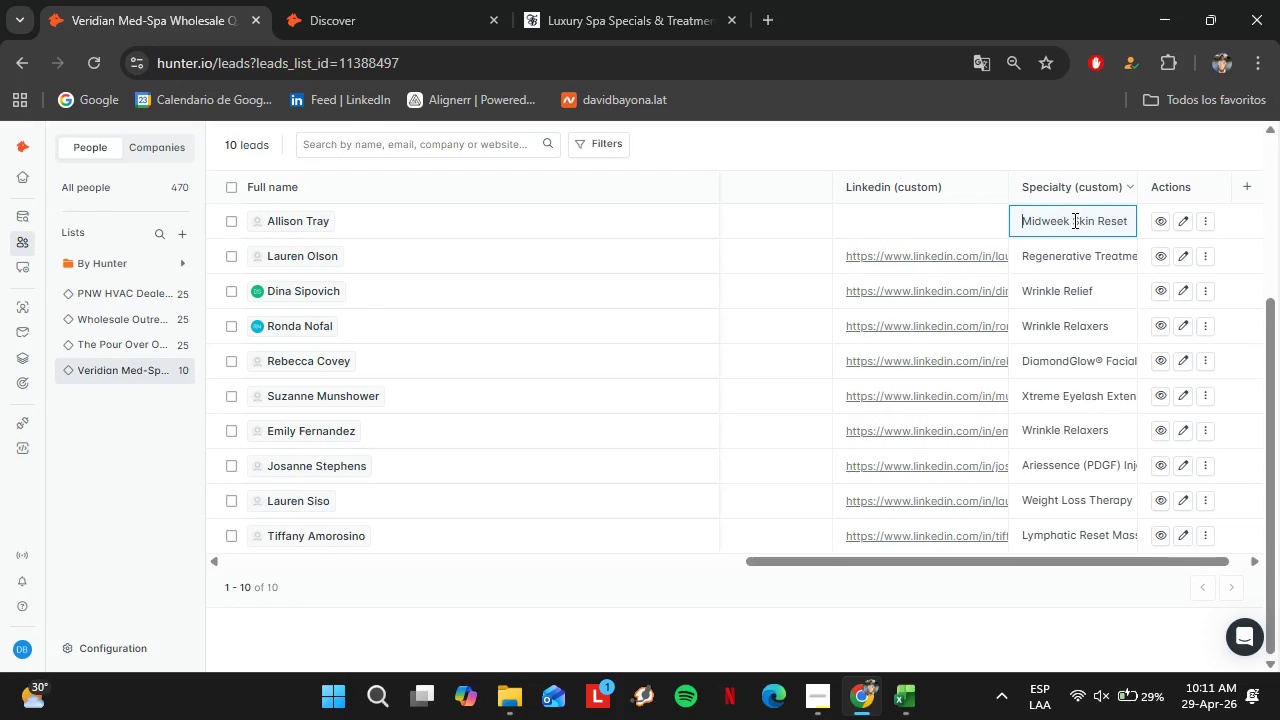 
key(Control+V)
 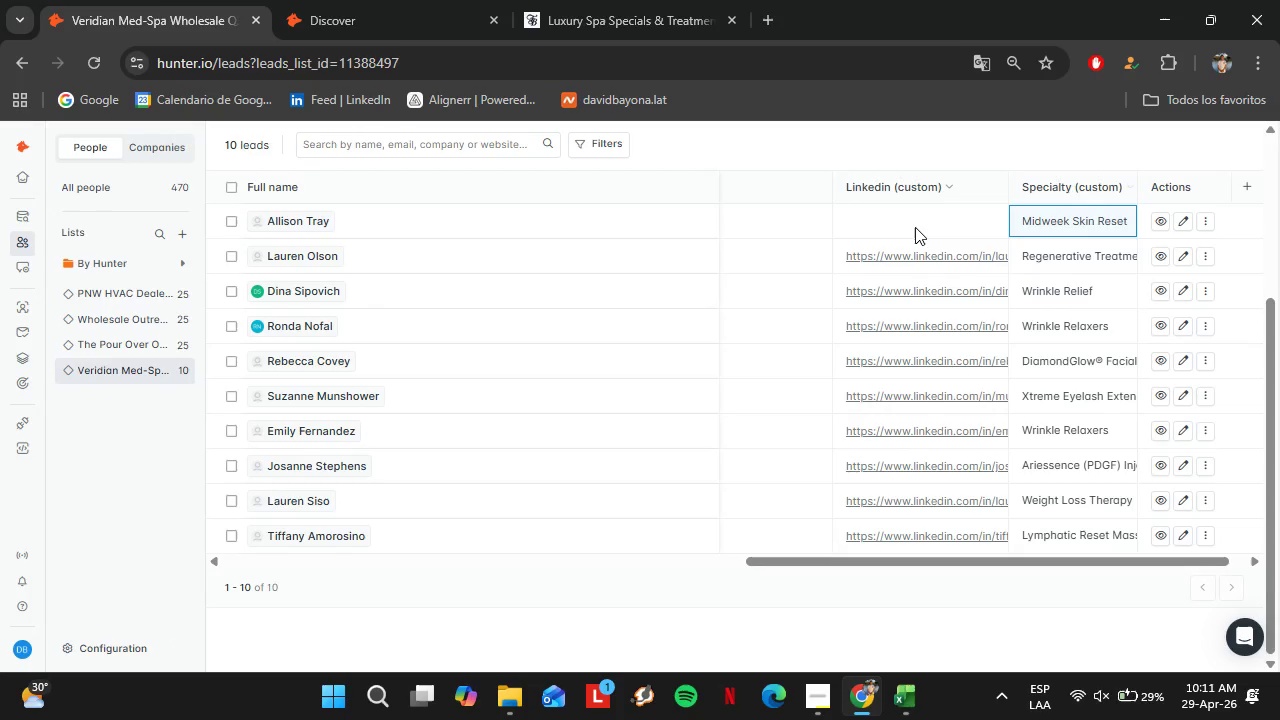 
double_click([914, 227])
 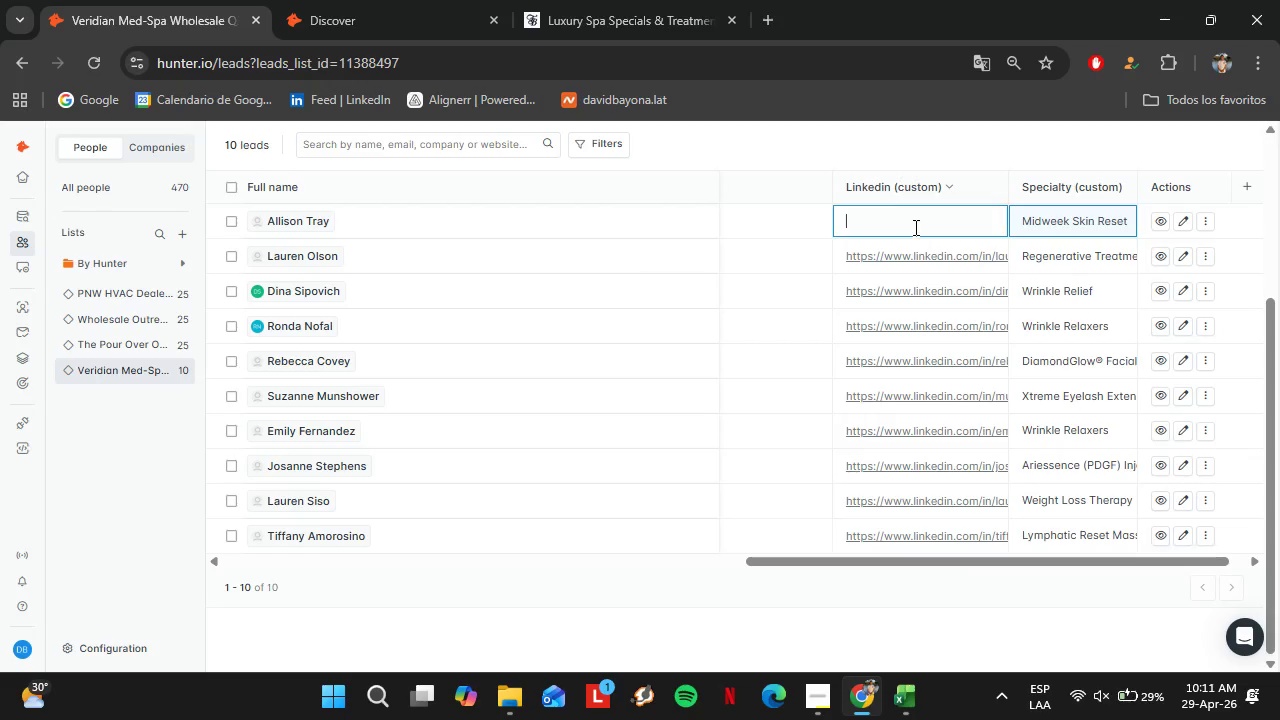 
triple_click([914, 227])
 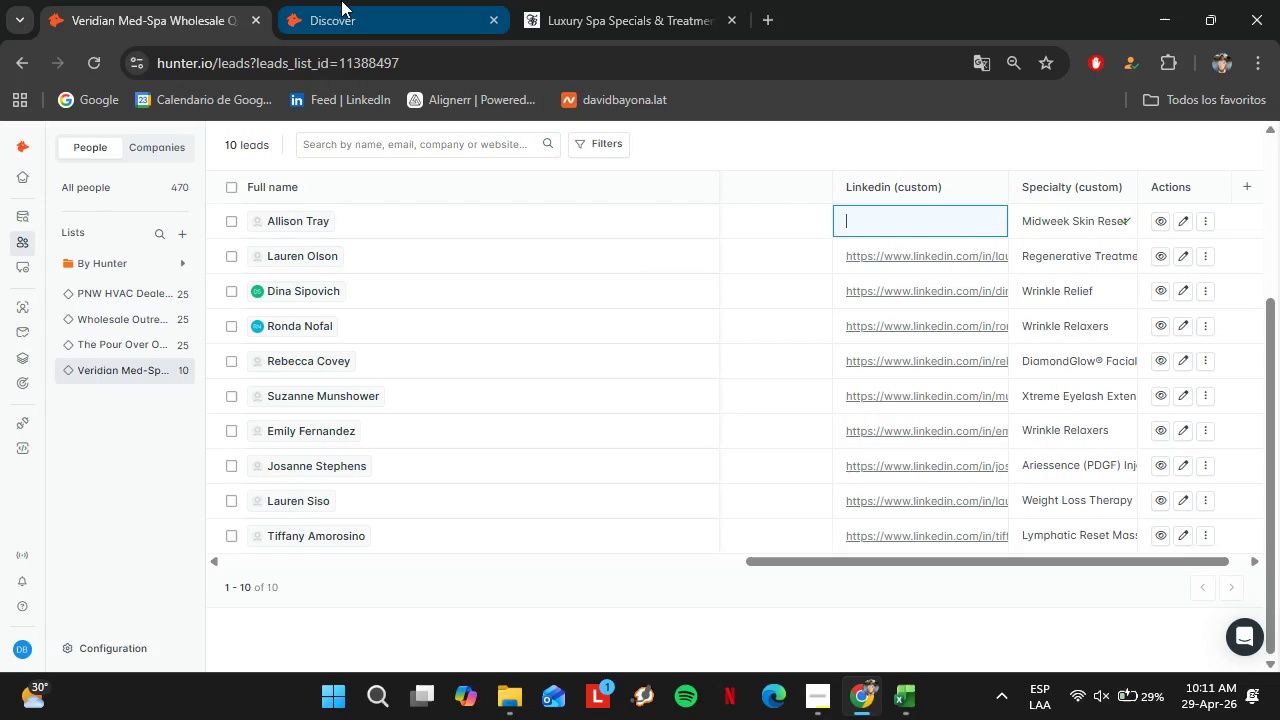 
left_click([341, 0])
 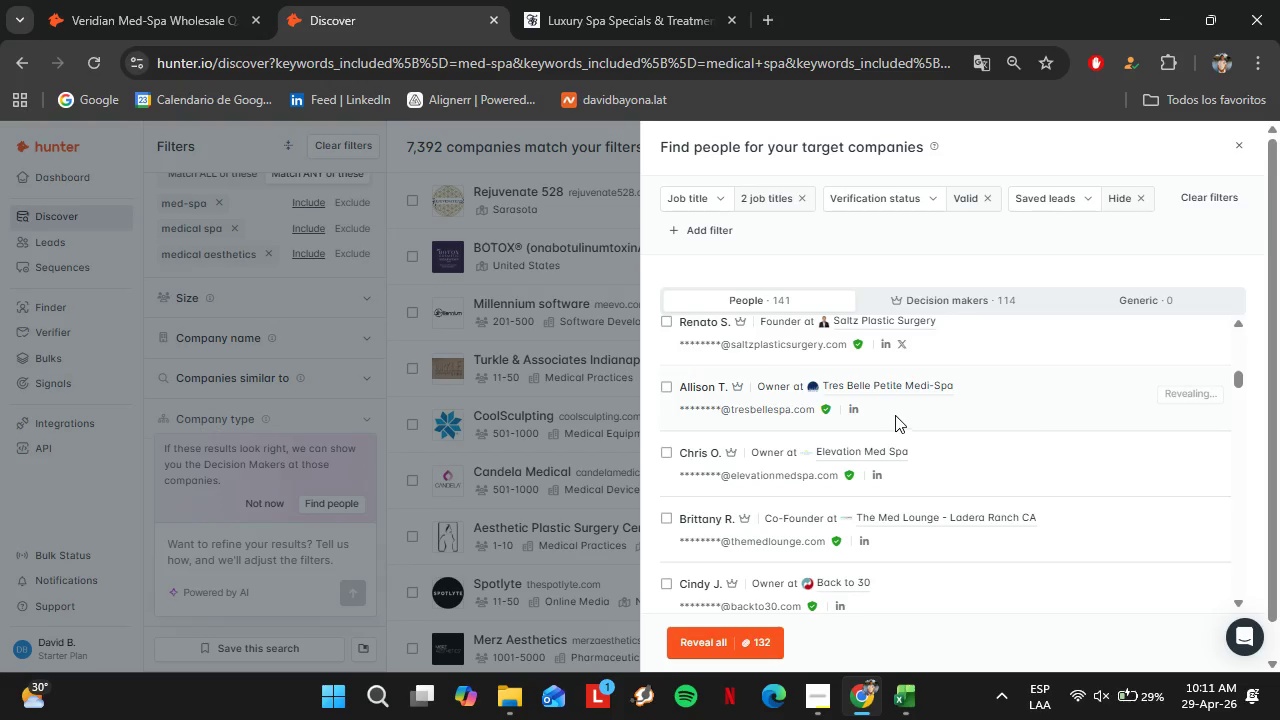 
left_click([855, 411])
 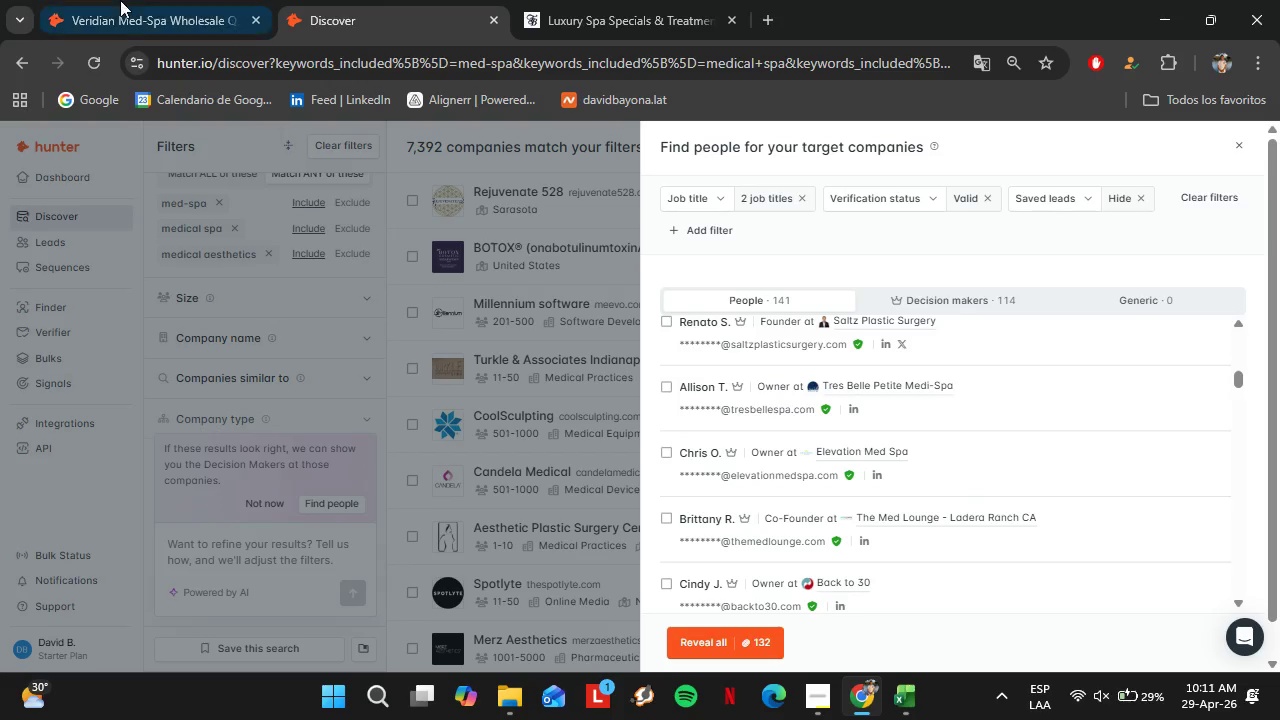 
left_click([112, 0])
 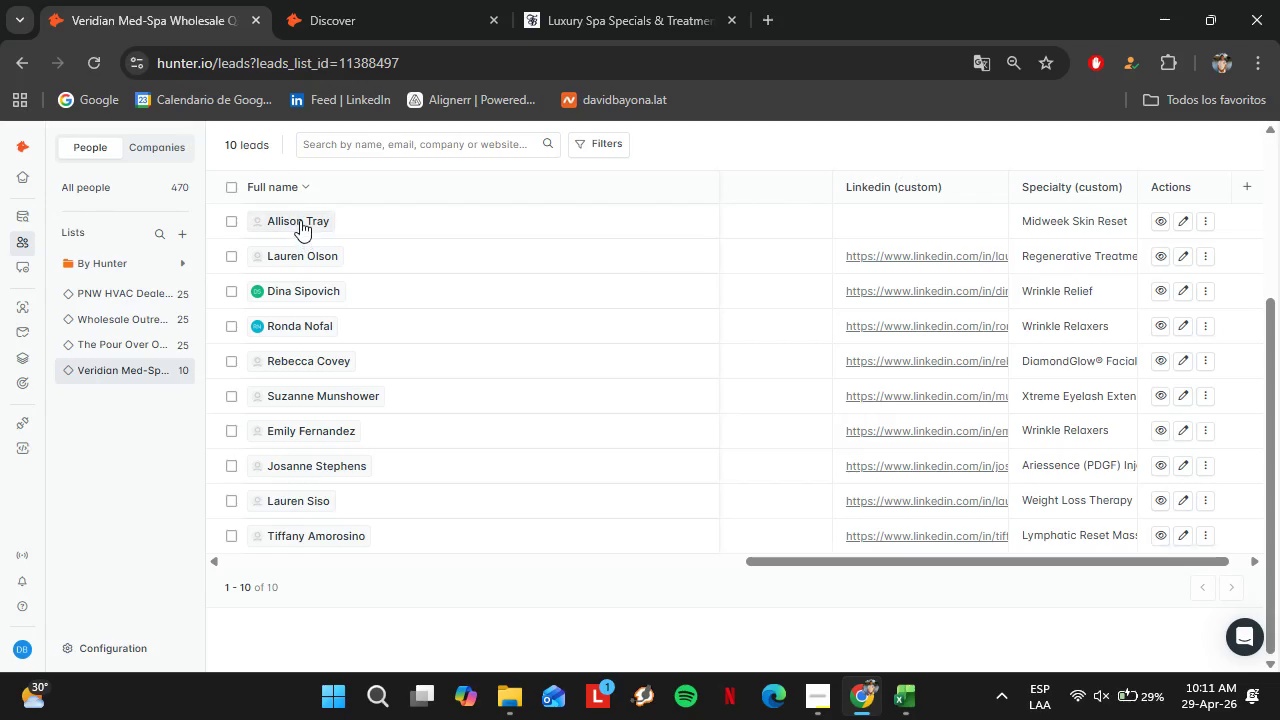 
left_click([300, 220])
 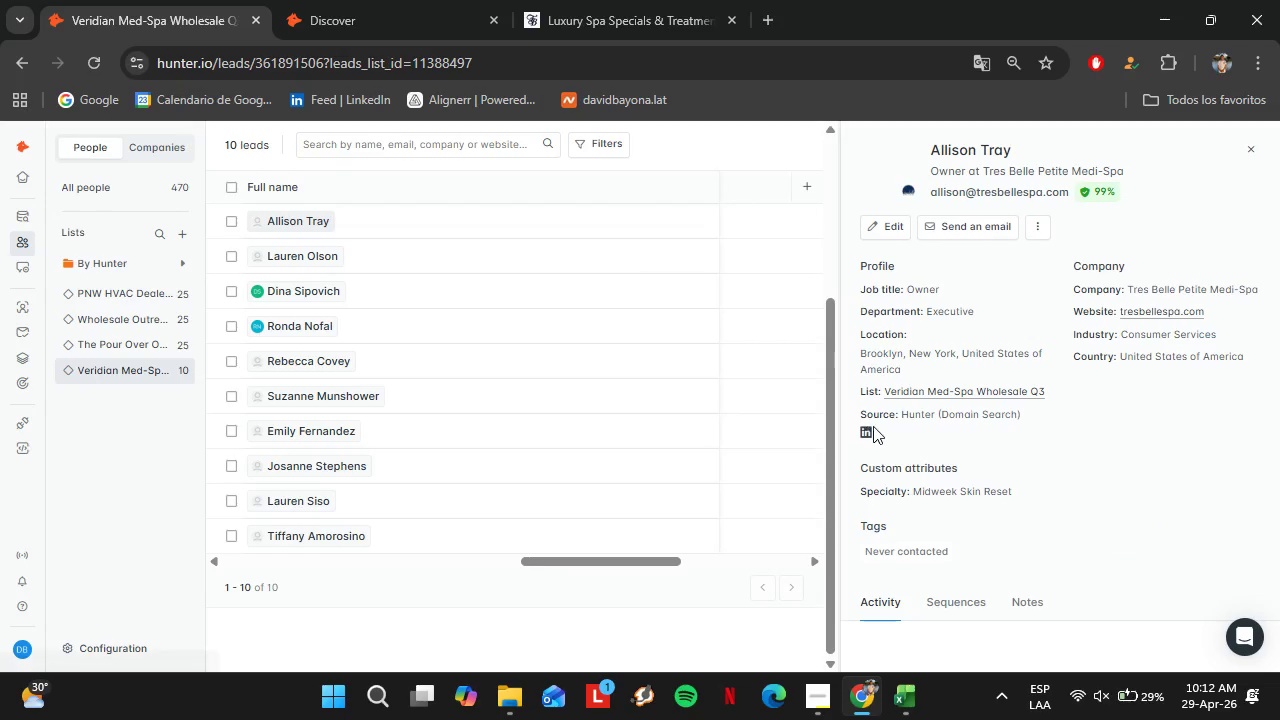 
left_click([865, 431])
 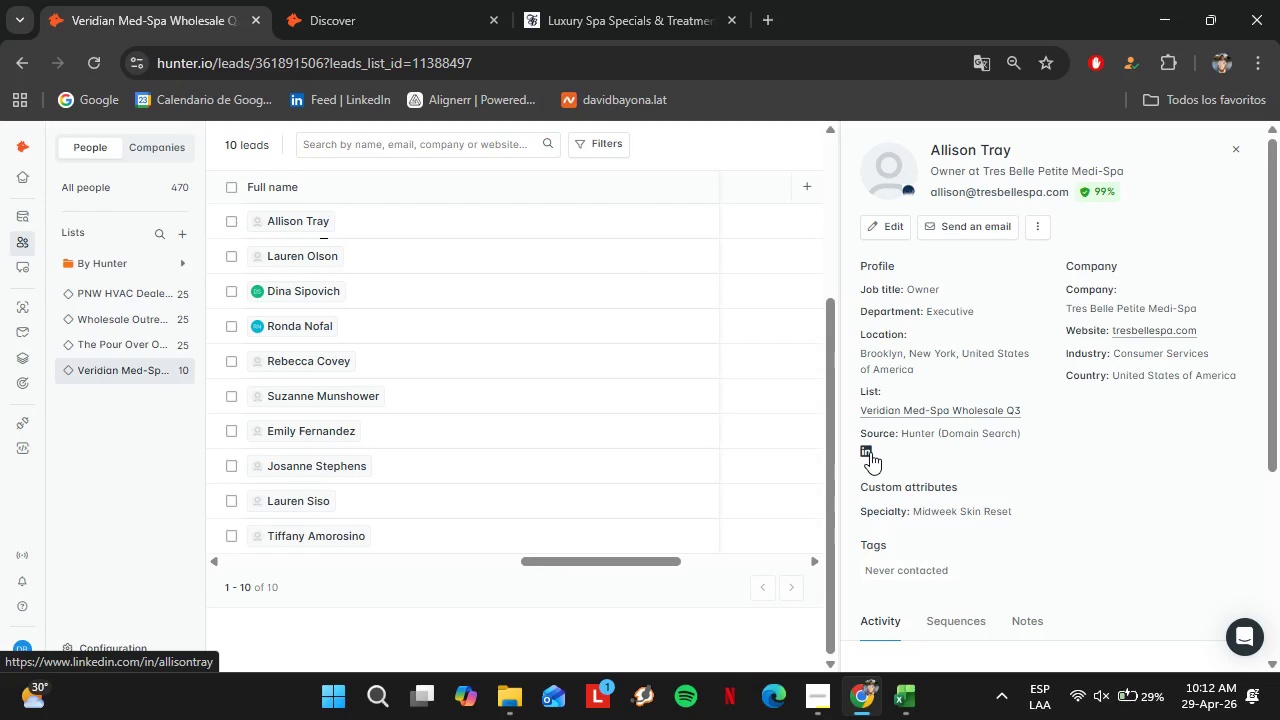 
left_click([870, 452])
 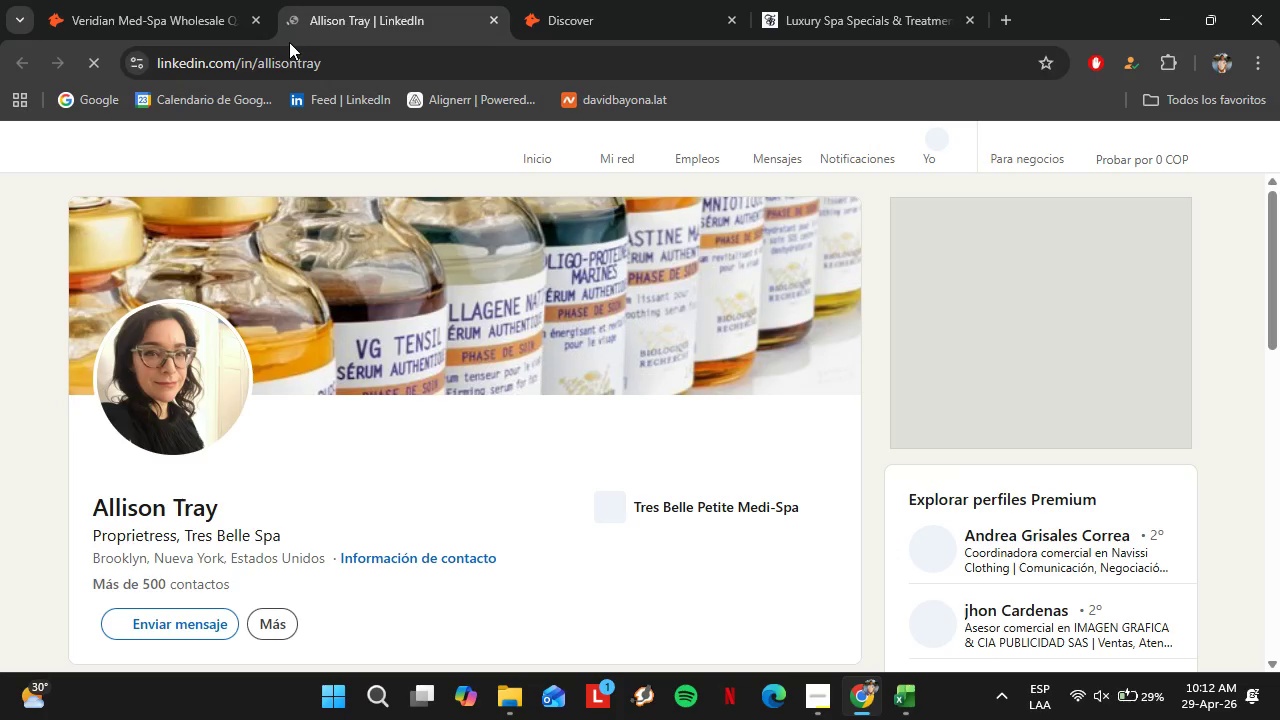 
wait(5.81)
 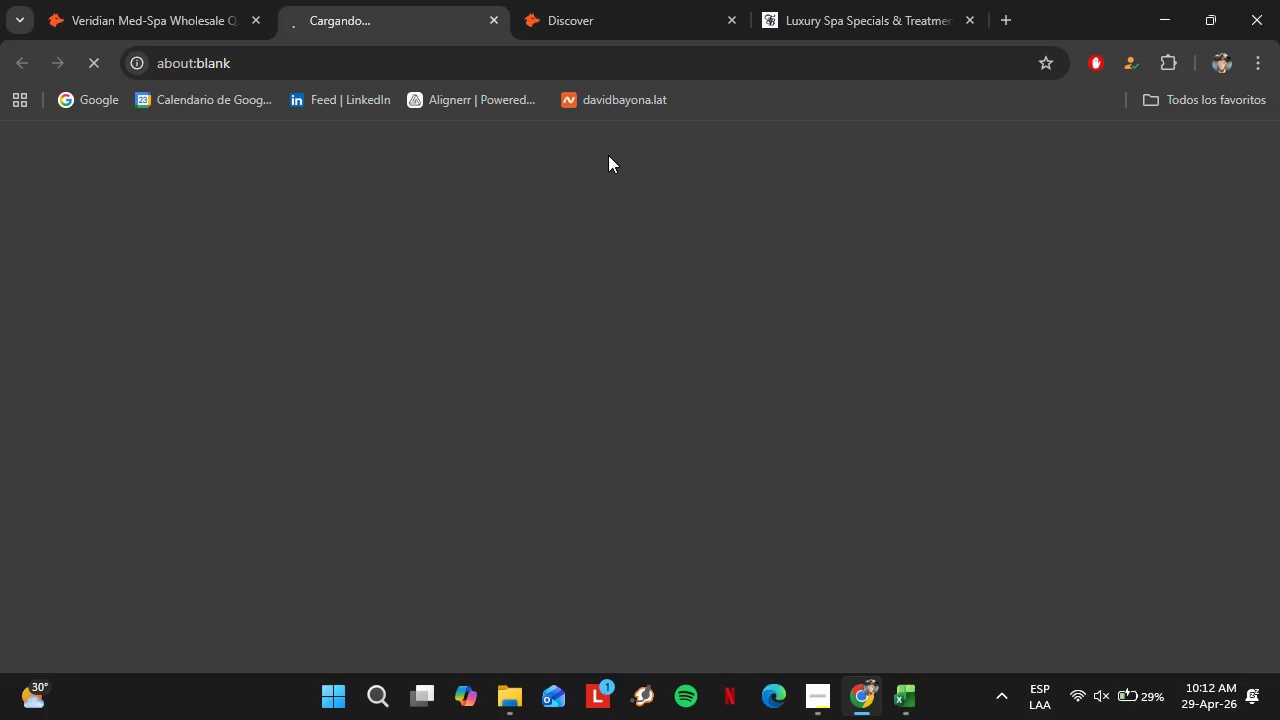 
left_click([287, 65])
 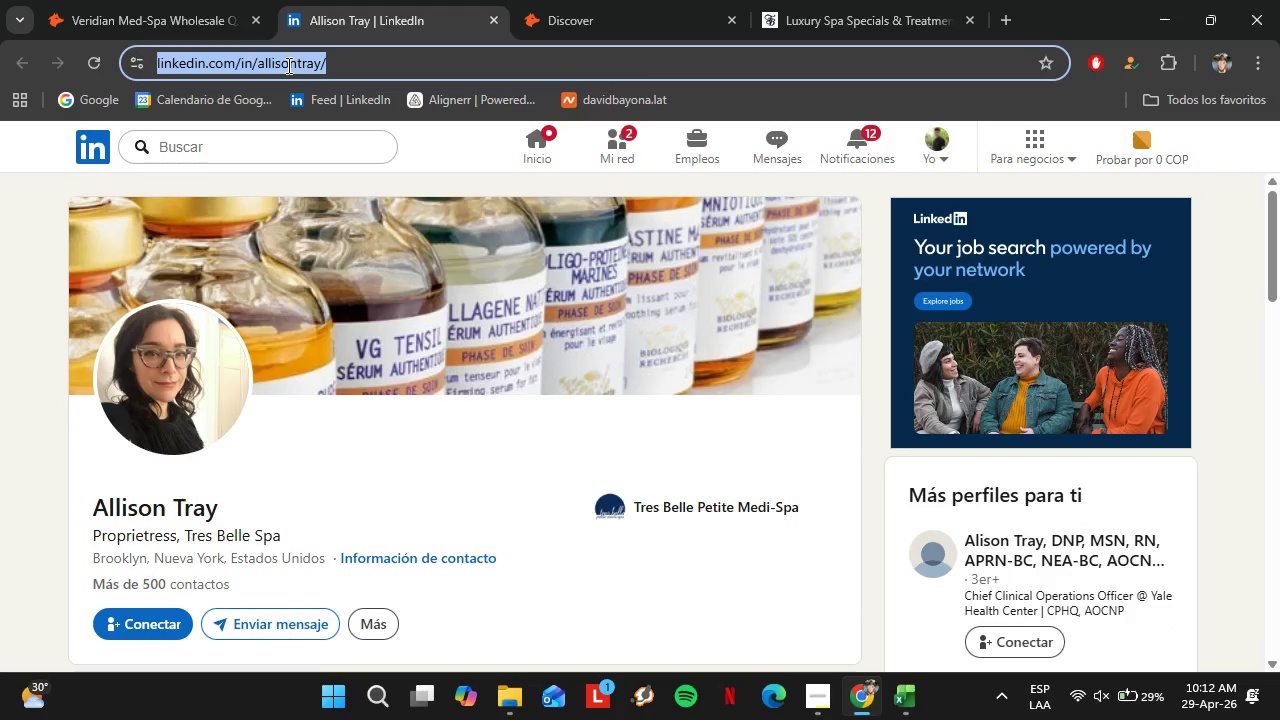 
key(Control+C)
 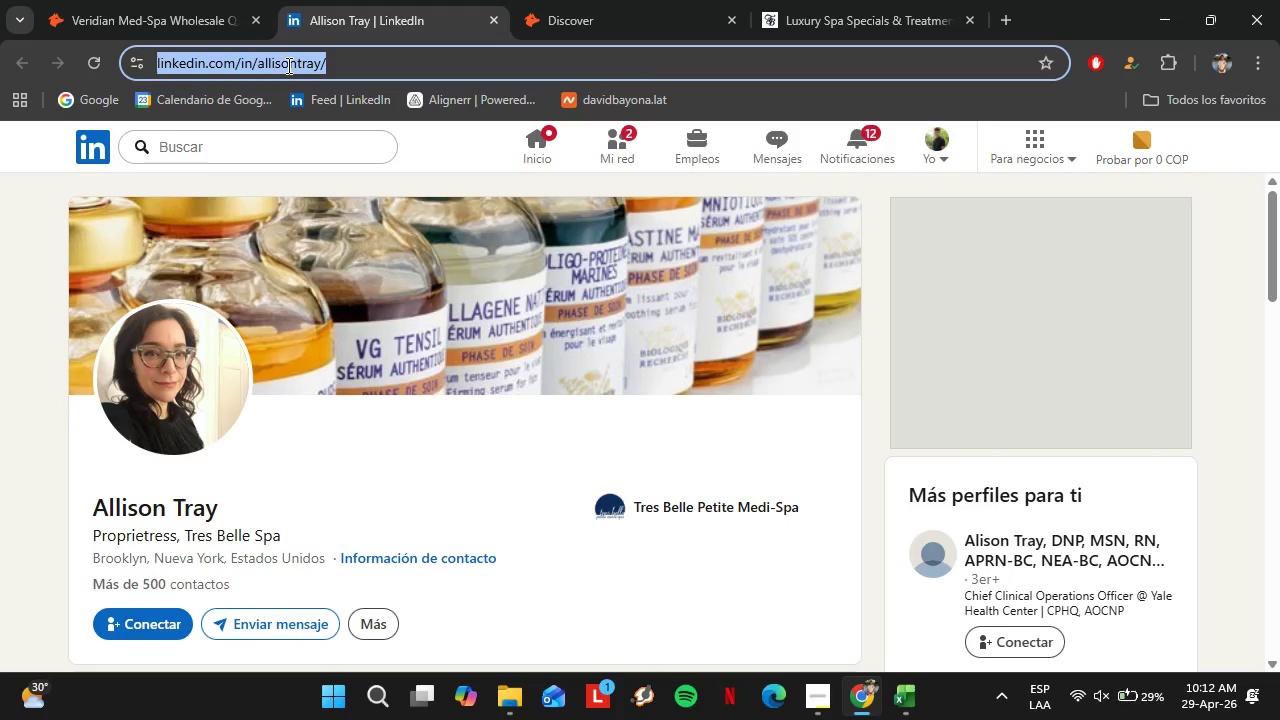 
left_click([175, 0])
 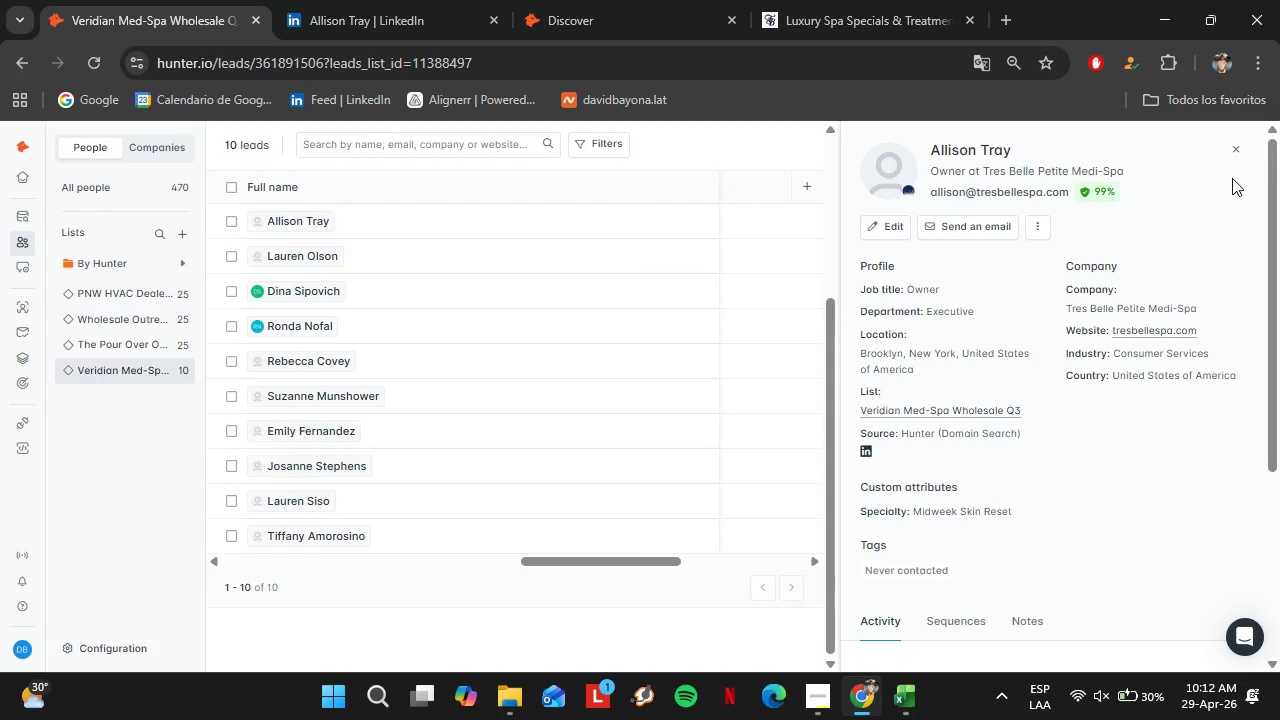 
left_click([1236, 150])
 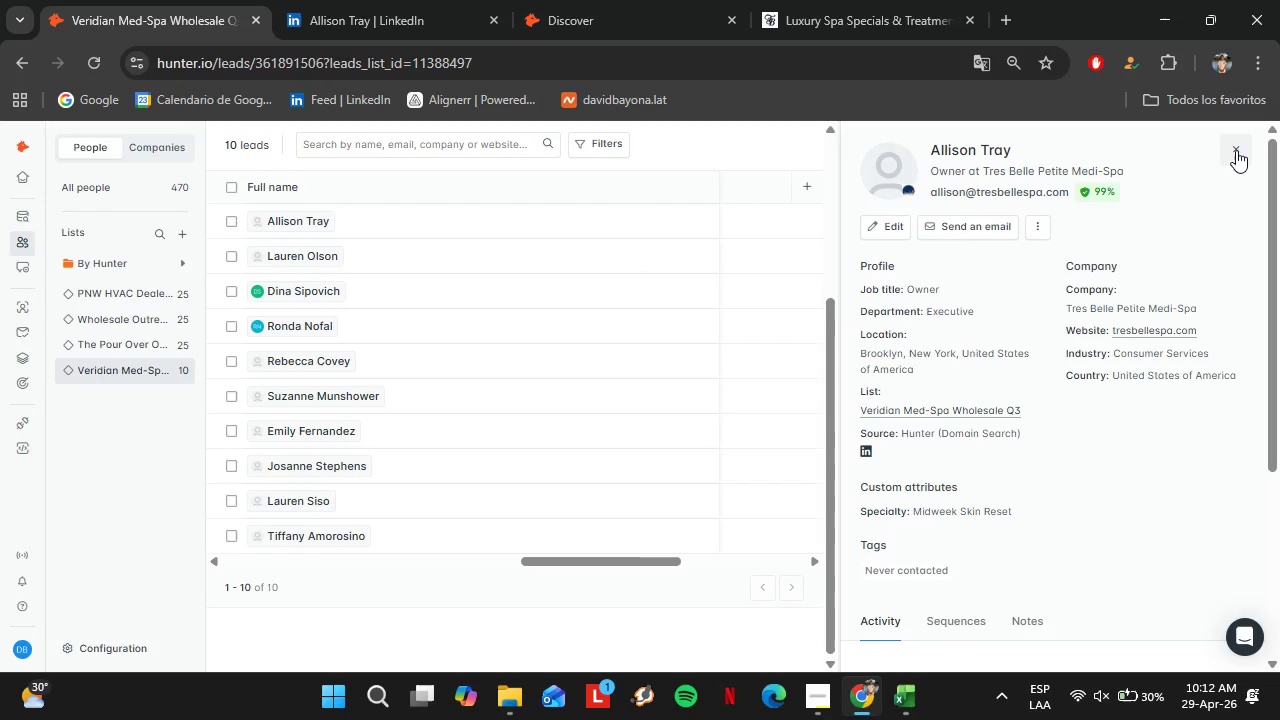 
scroll: coordinate [1116, 376], scroll_direction: down, amount: 1.0
 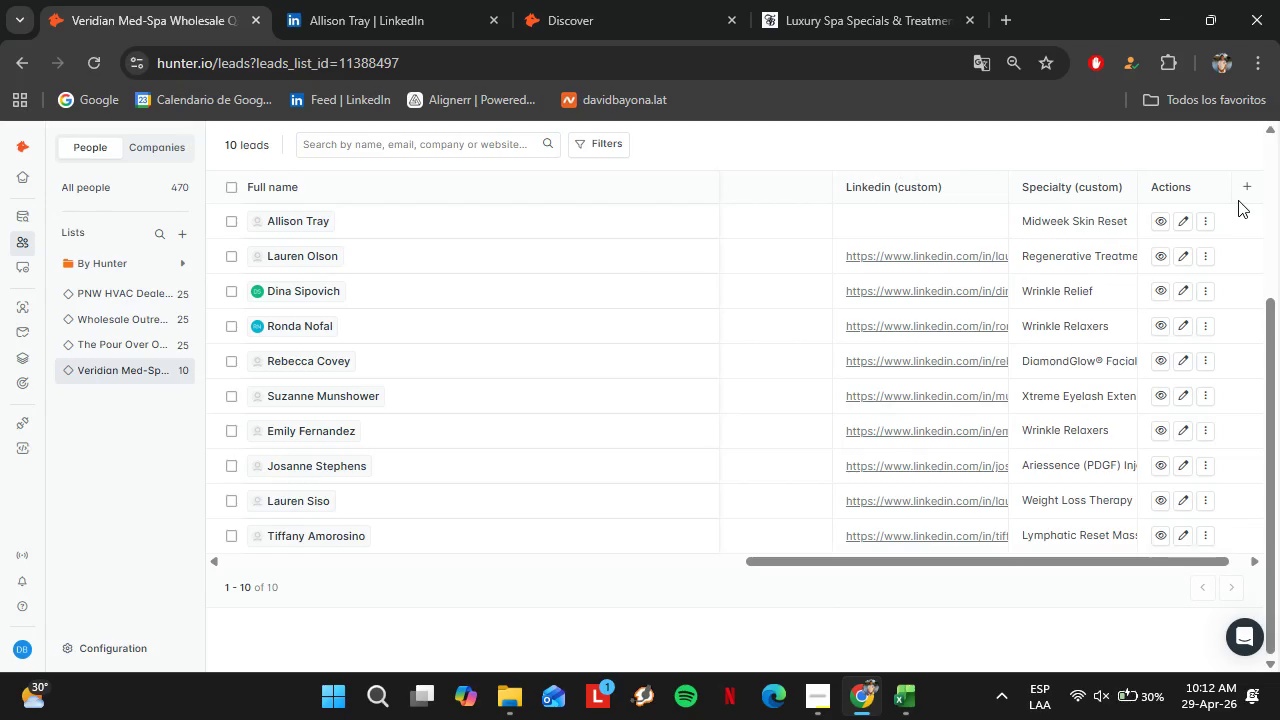 
double_click([936, 217])
 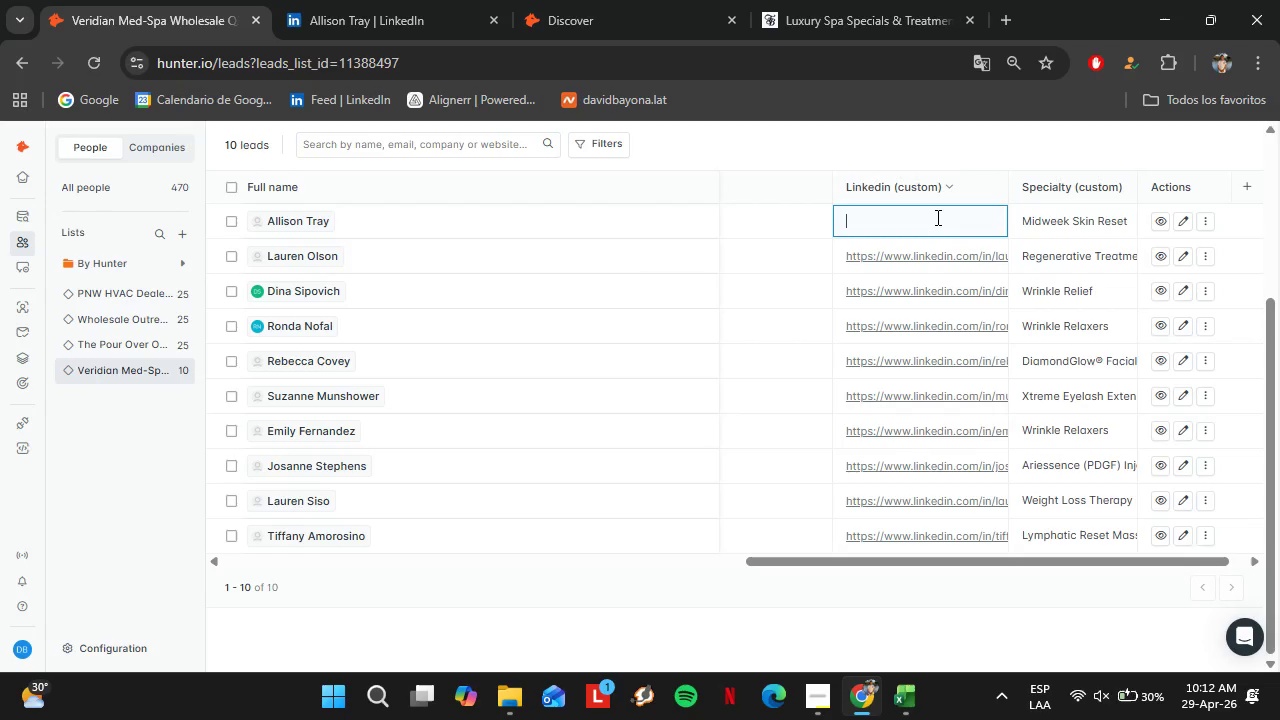 
triple_click([936, 217])
 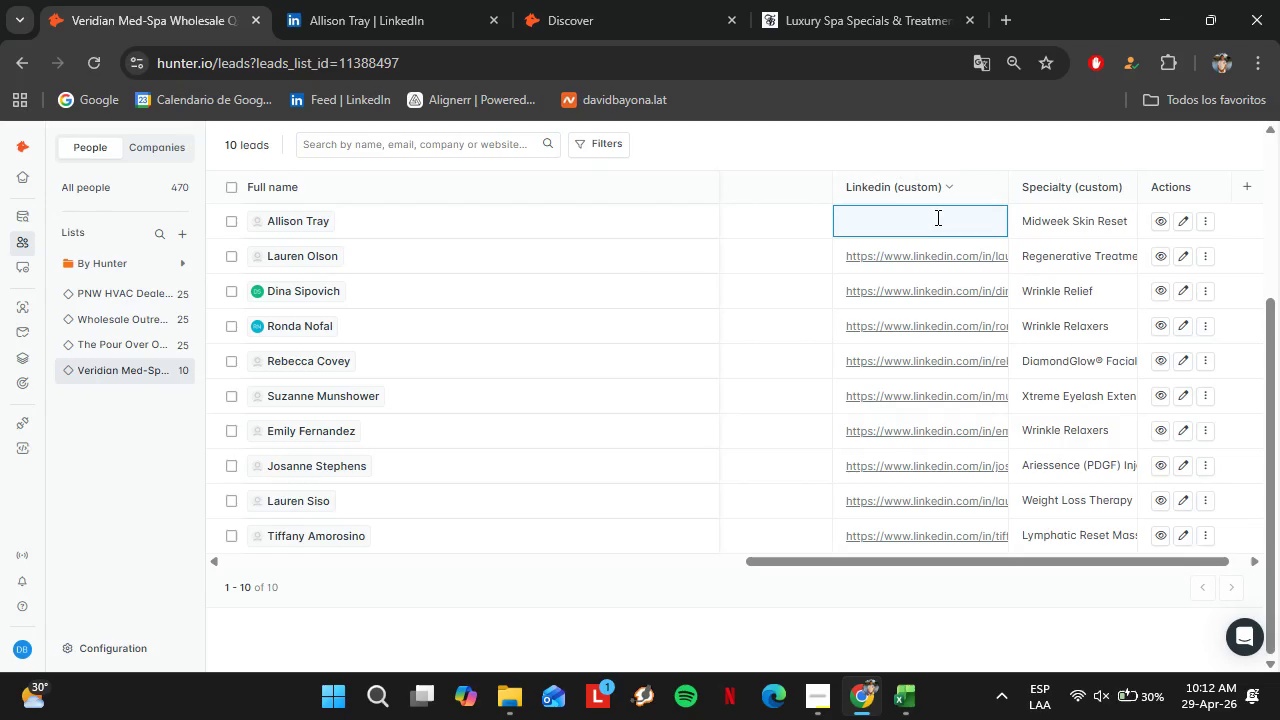 
key(Control+V)
 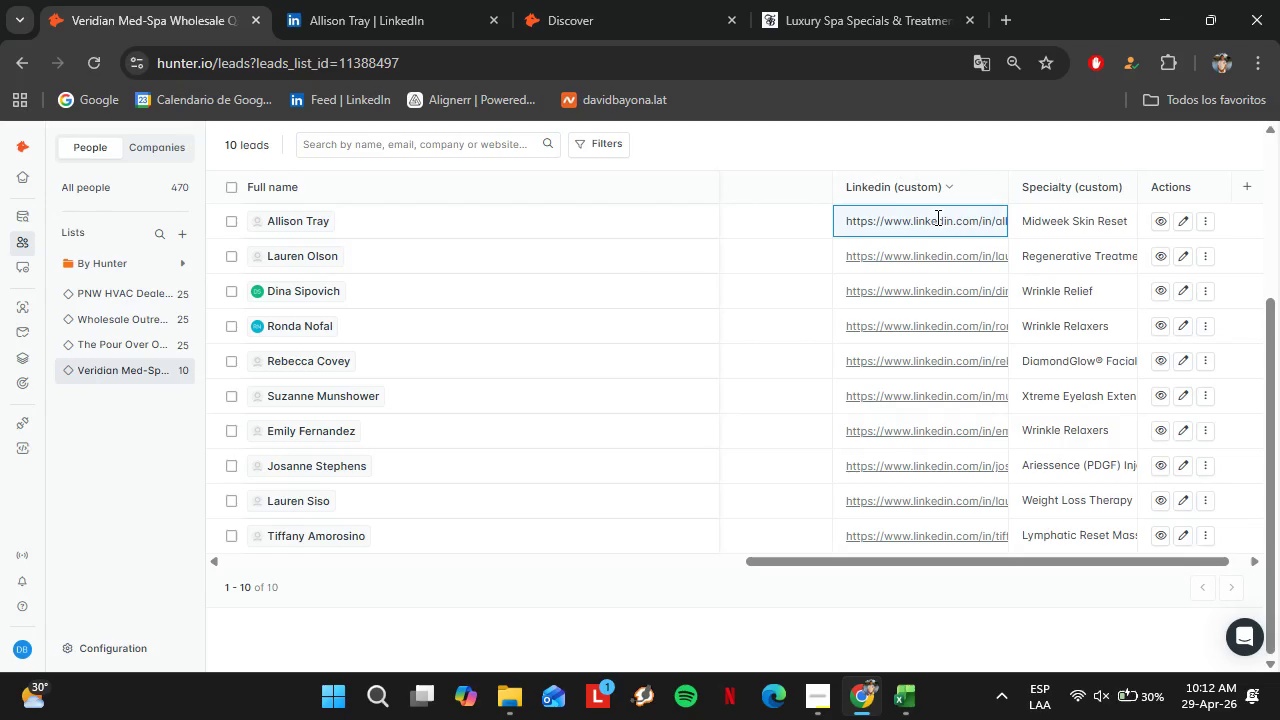 
key(Enter)
 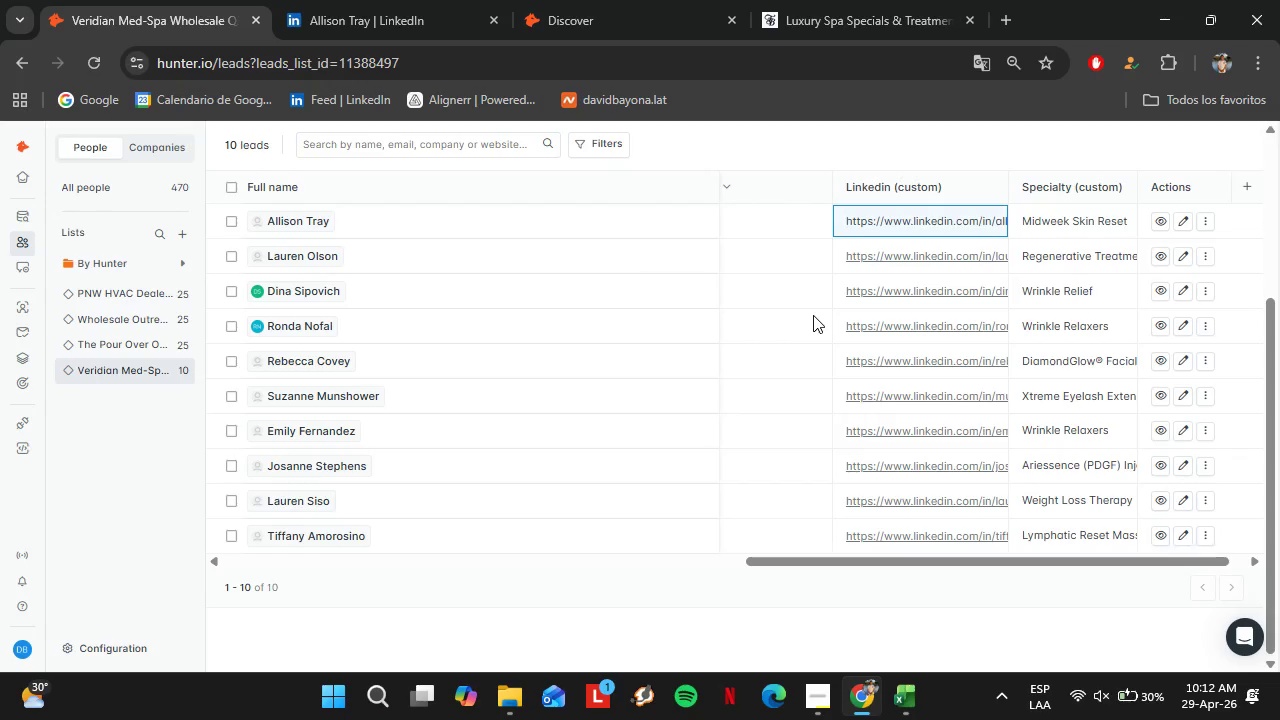 
wait(38.3)
 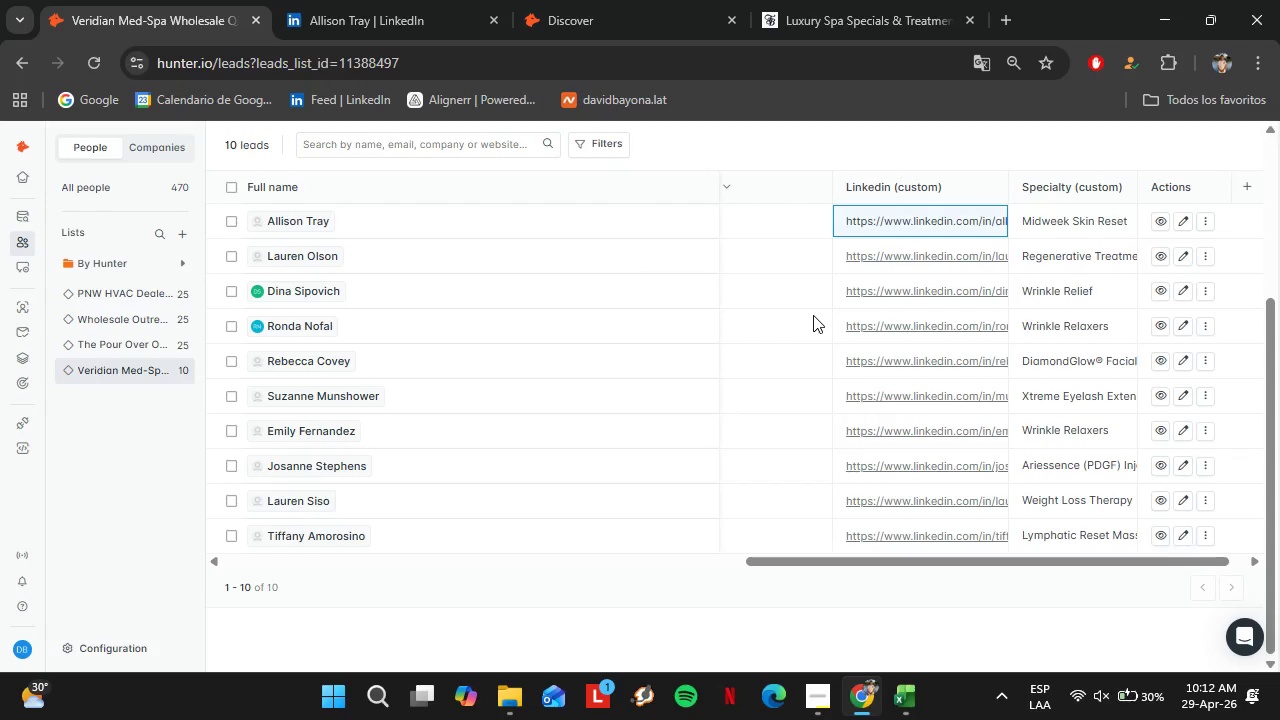 
key(Enter)
 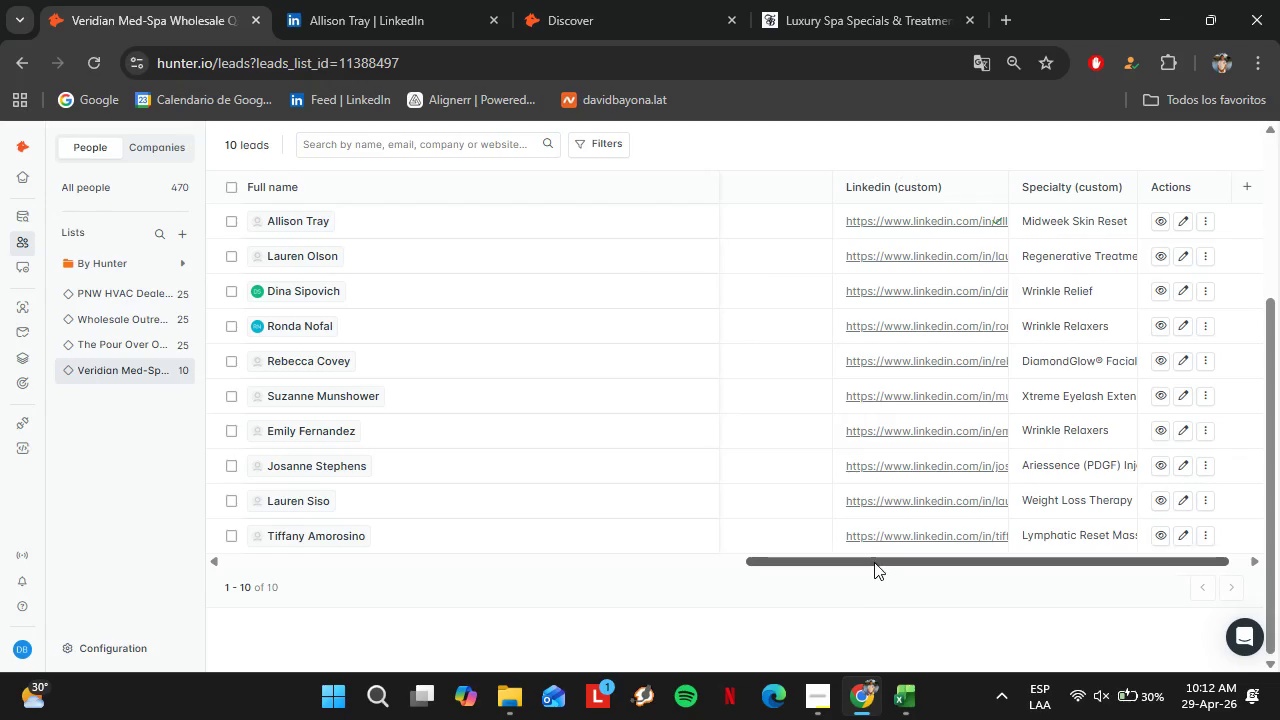 
left_click_drag(start_coordinate=[874, 562], to_coordinate=[511, 585])
 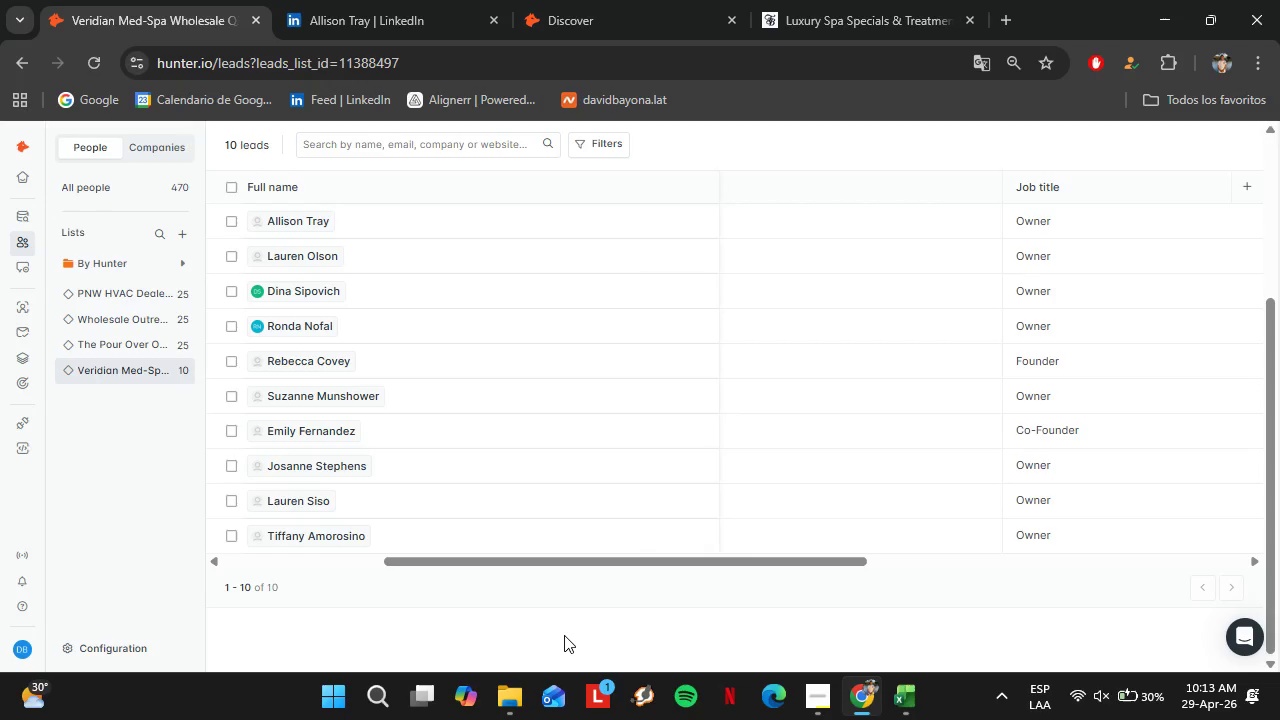 
wait(7.44)
 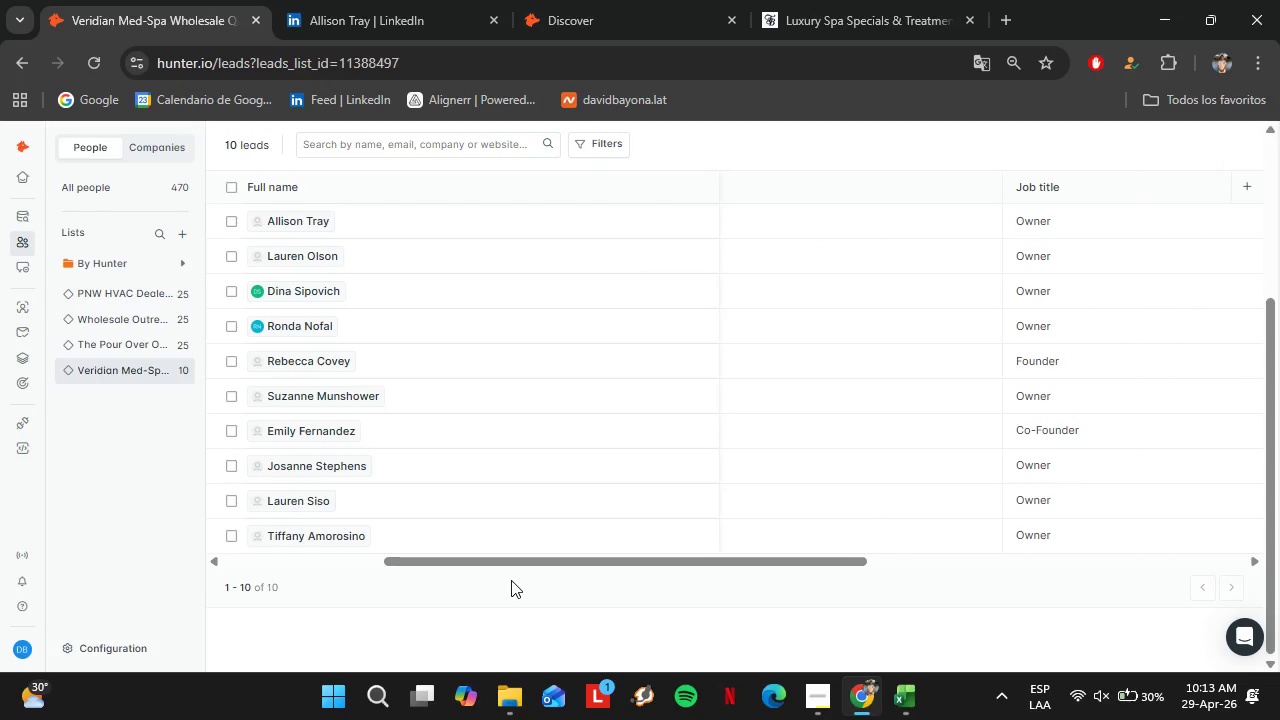 
left_click([352, 7])
 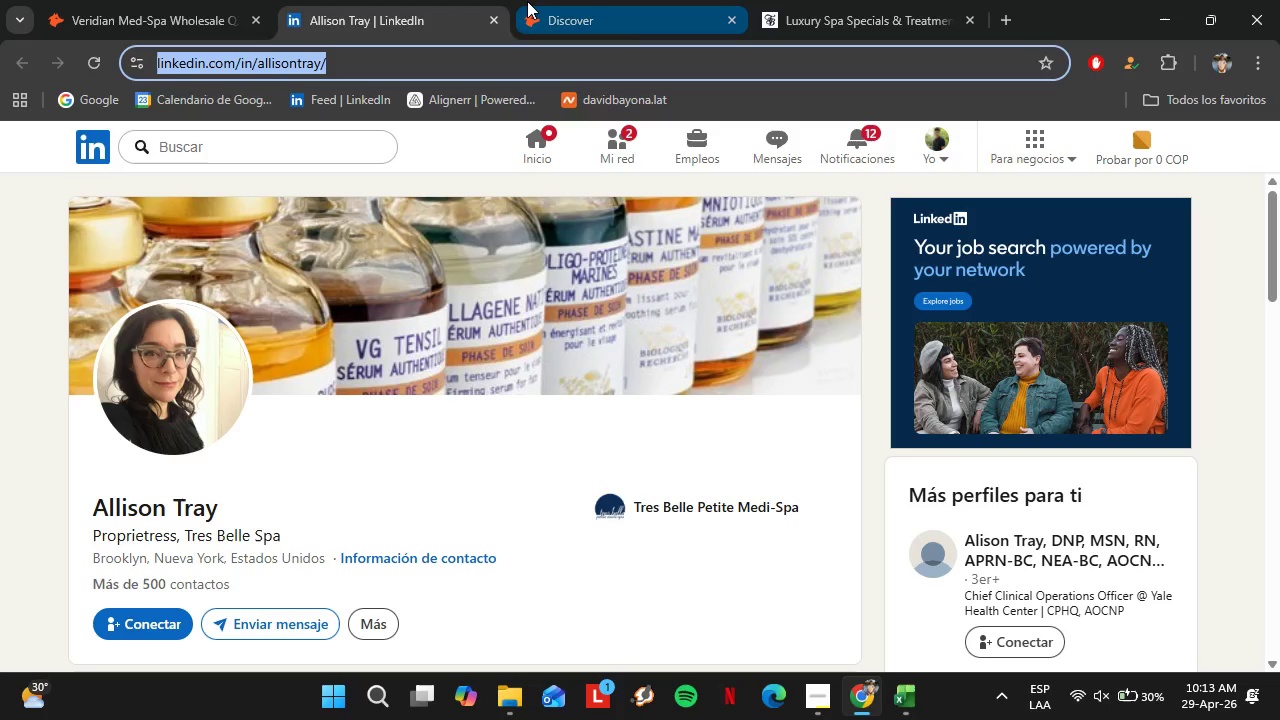 
left_click([495, 18])
 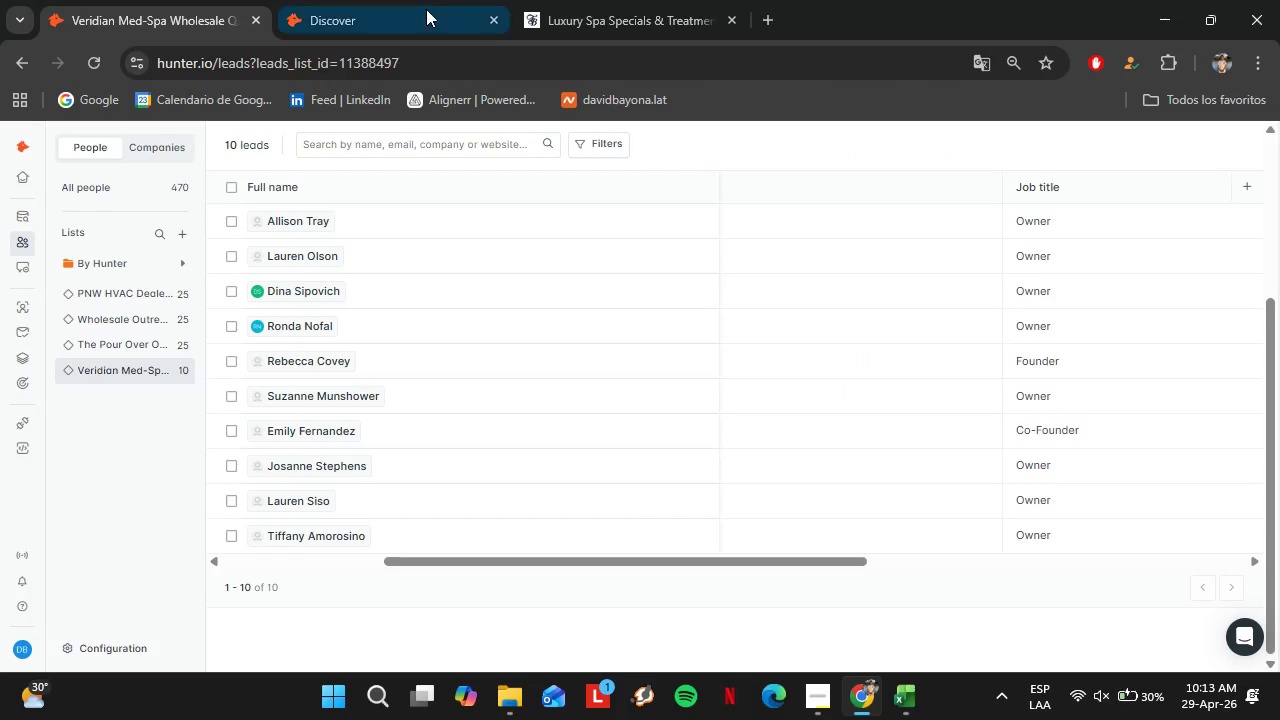 
left_click([410, 0])
 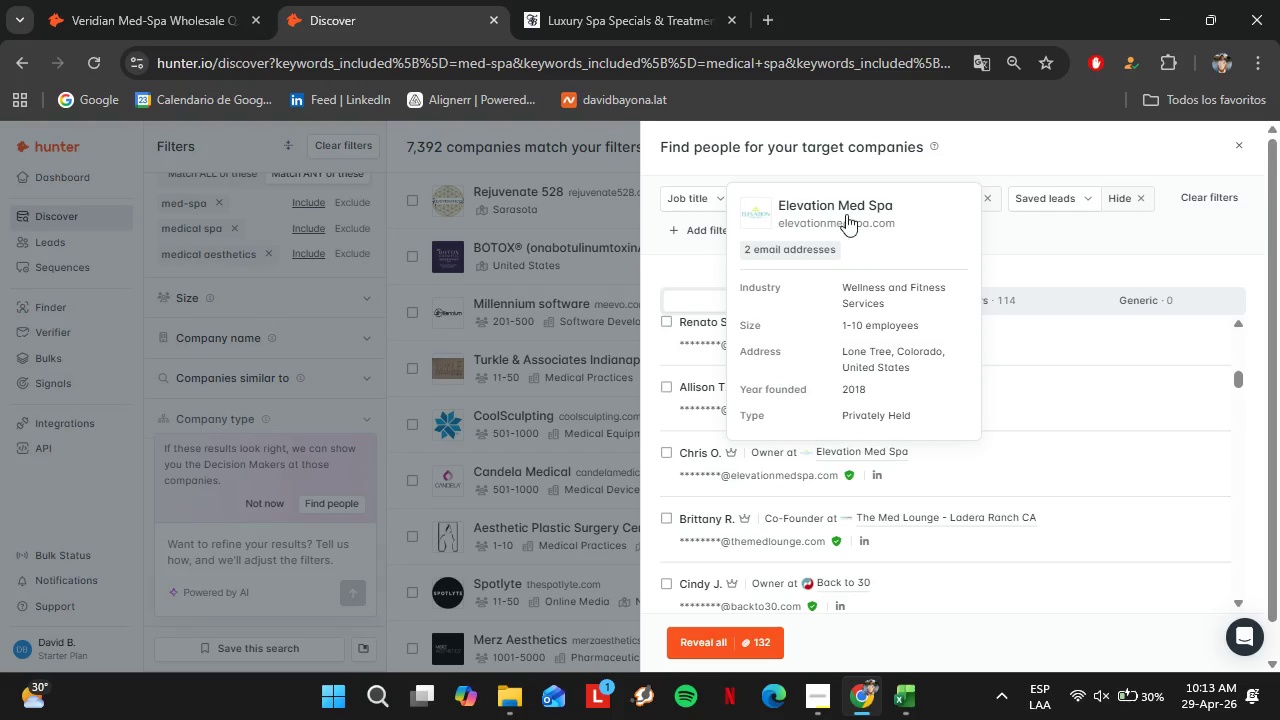 
left_click([845, 218])
 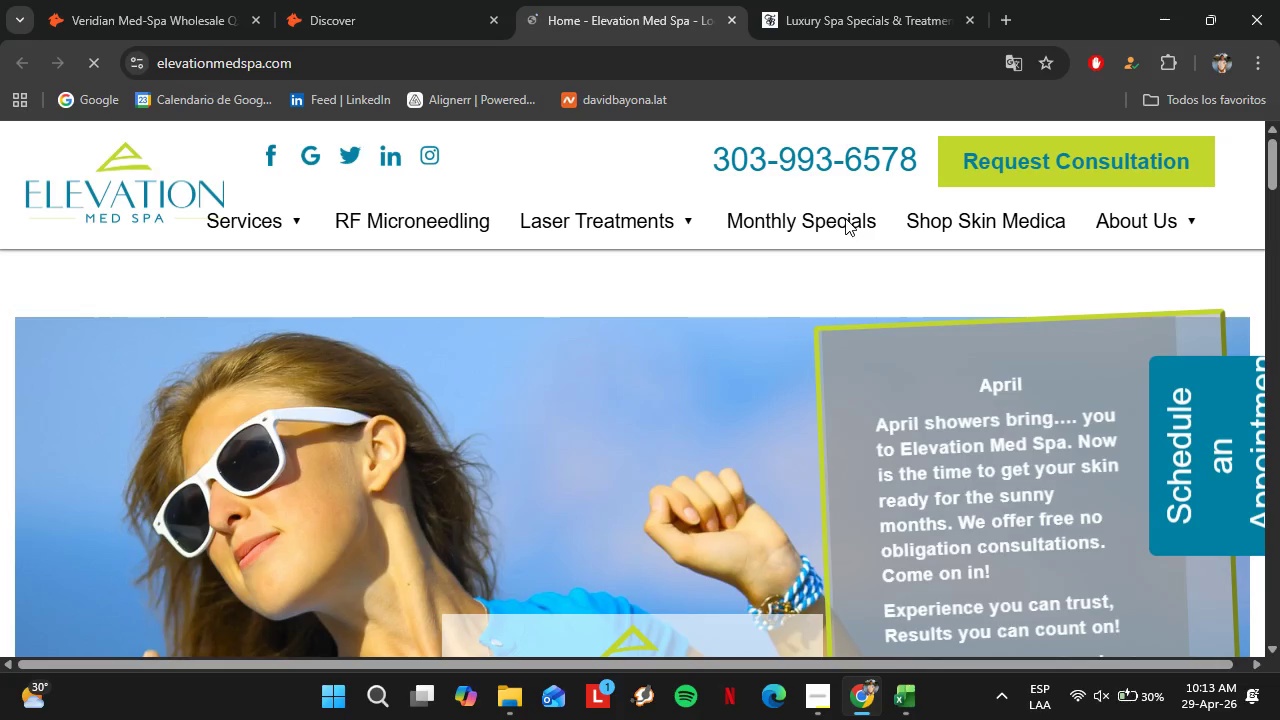 
wait(9.02)
 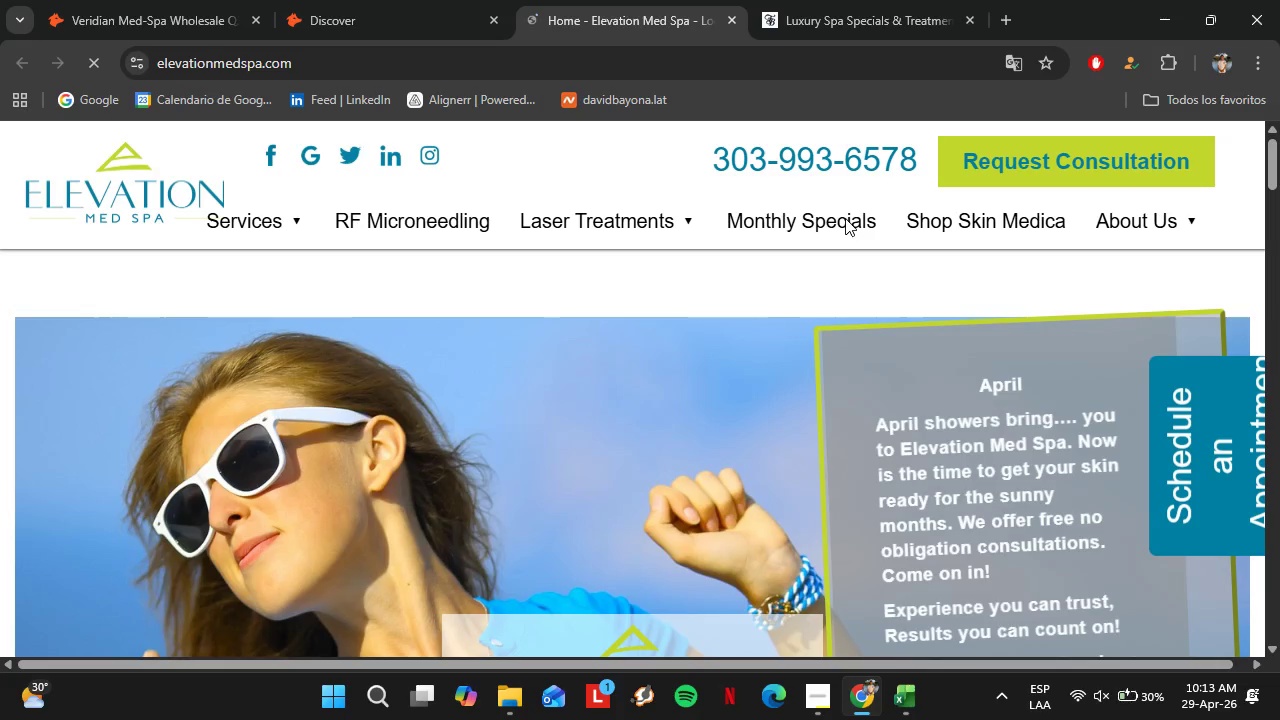 
left_click([808, 137])
 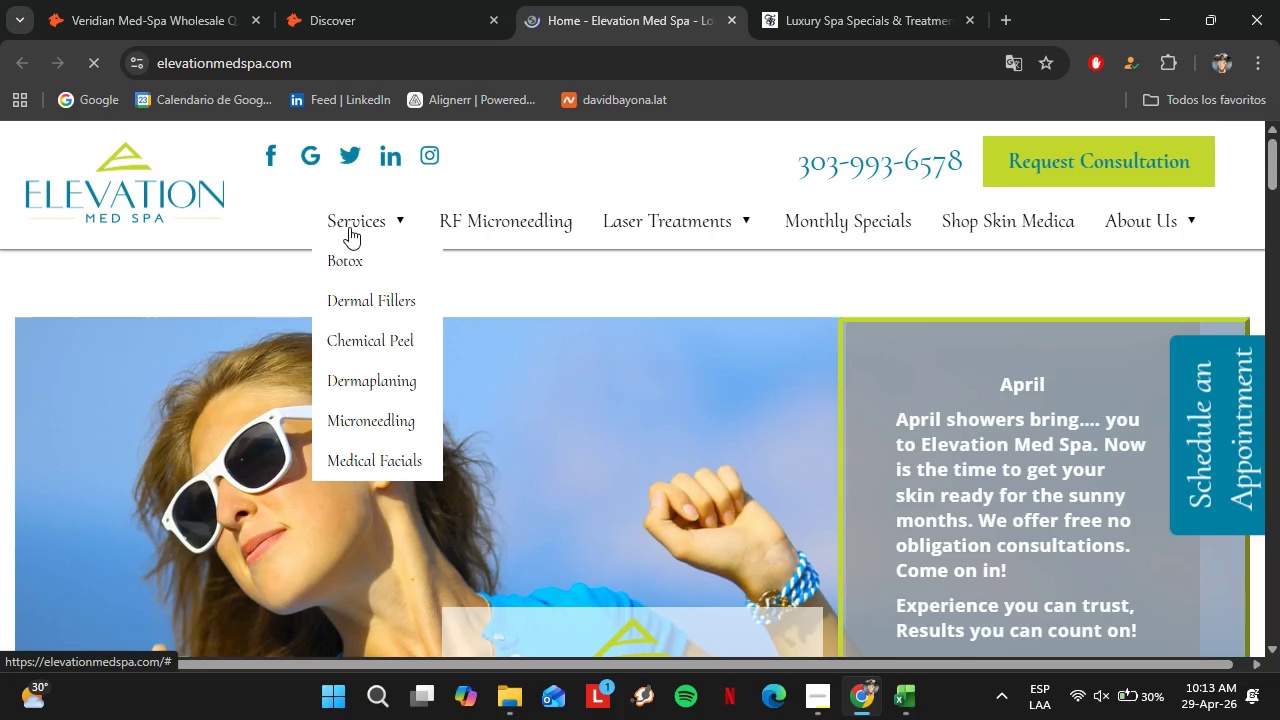 
wait(5.34)
 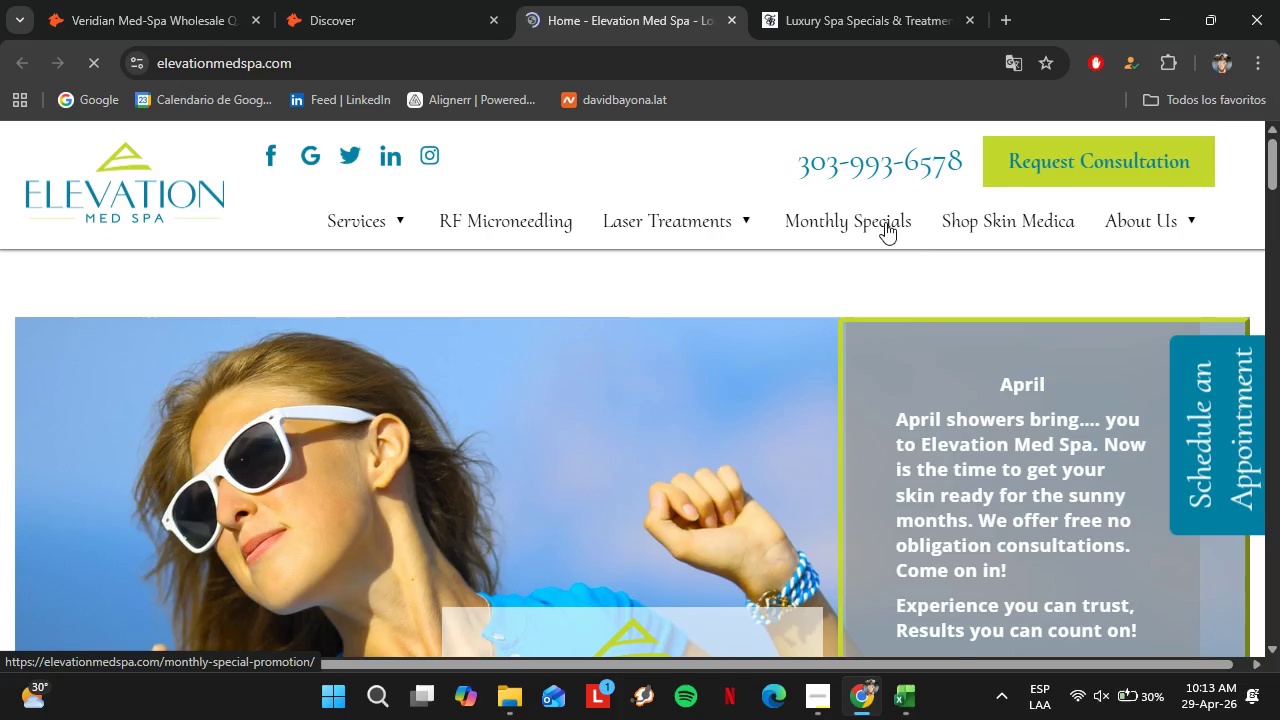 
left_click([836, 221])
 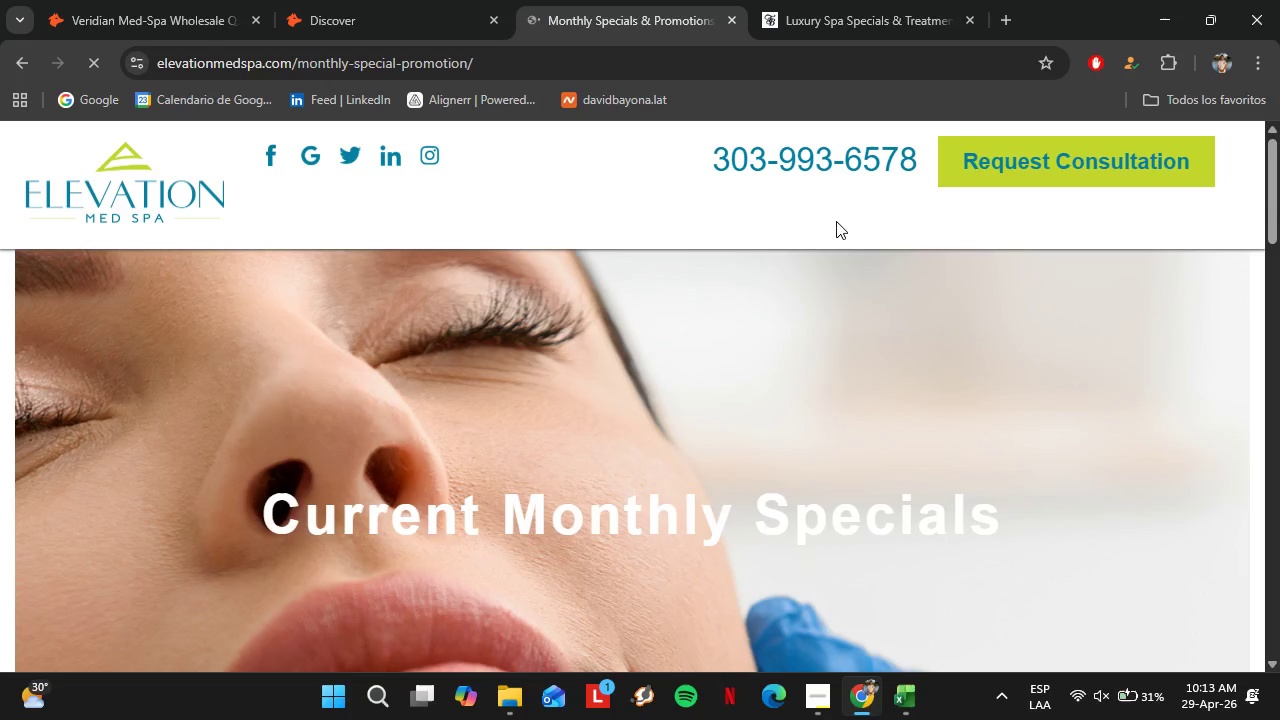 
scroll: coordinate [644, 395], scroll_direction: down, amount: 5.0
 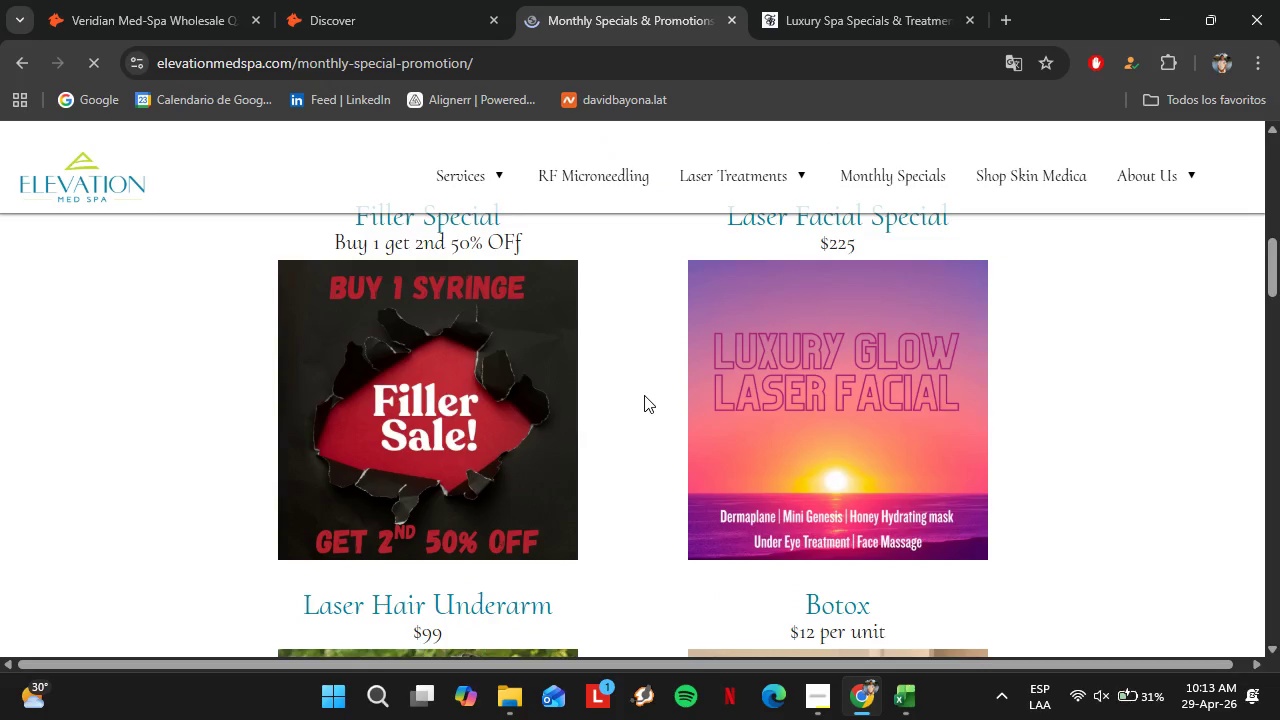 
scroll: coordinate [644, 395], scroll_direction: up, amount: 1.0
 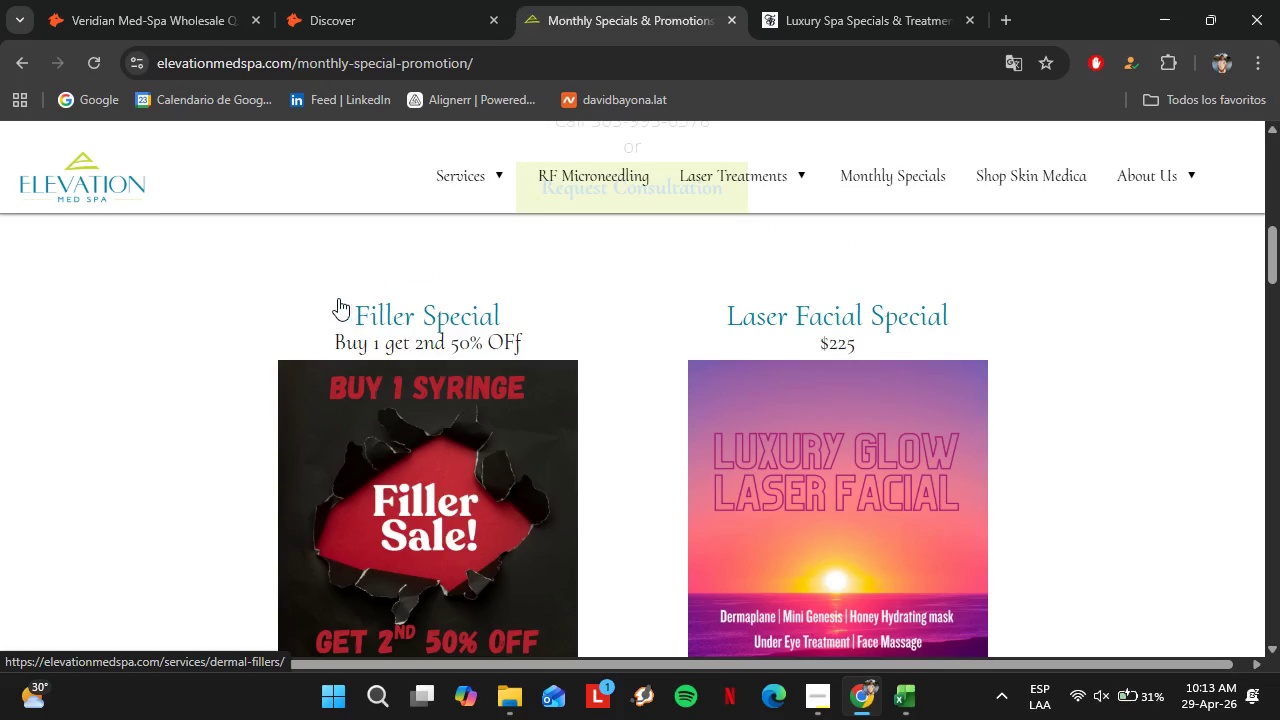 
scroll: coordinate [635, 419], scroll_direction: down, amount: 3.0
 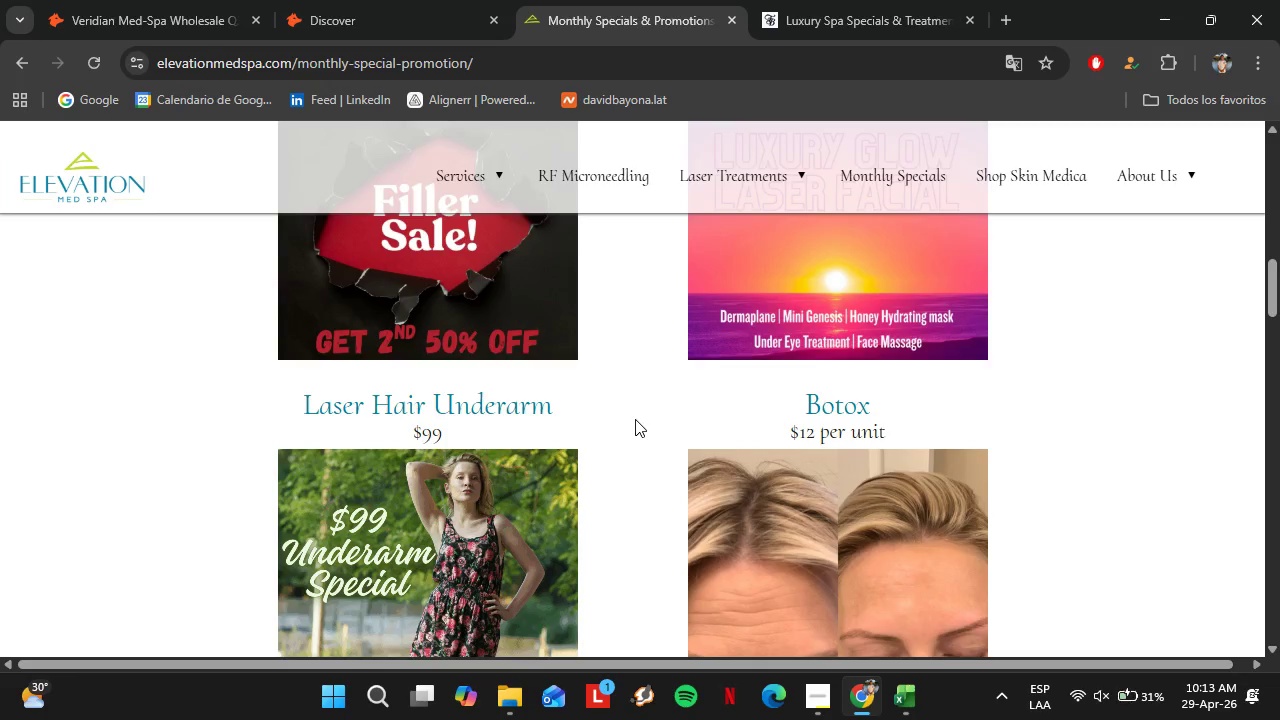 
scroll: coordinate [635, 419], scroll_direction: up, amount: 3.0
 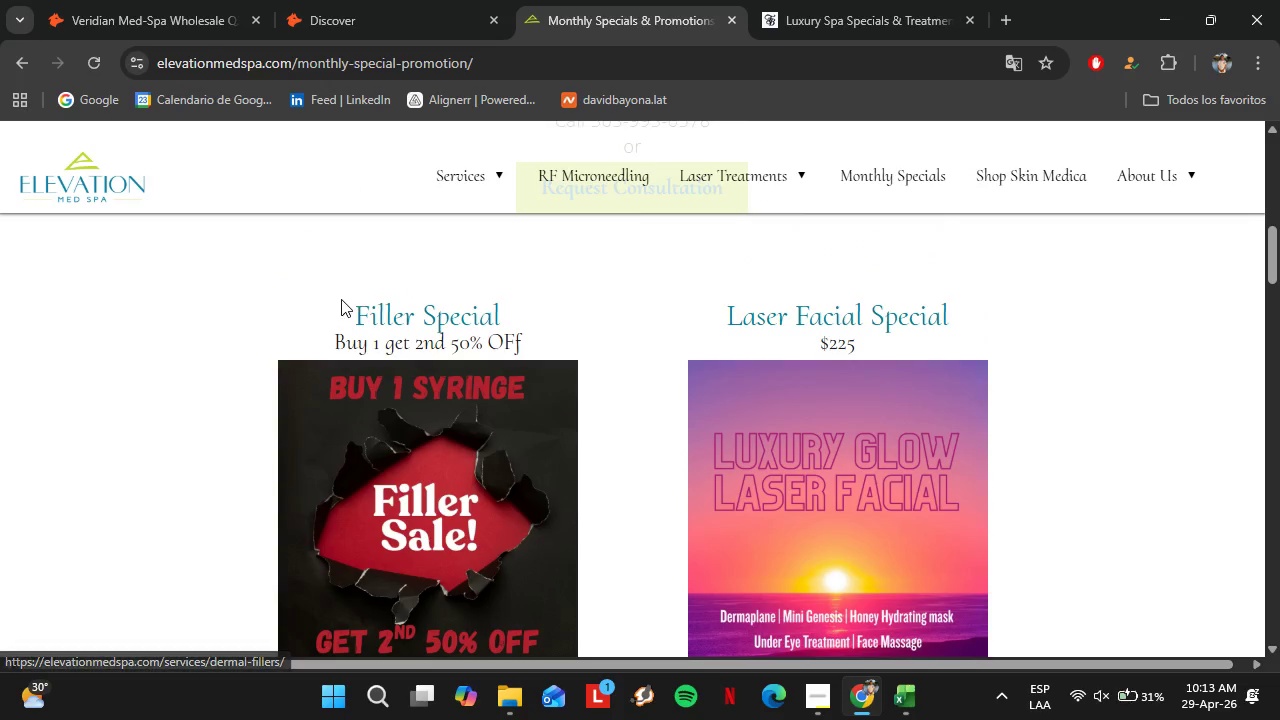 
left_click_drag(start_coordinate=[347, 309], to_coordinate=[404, 314])
 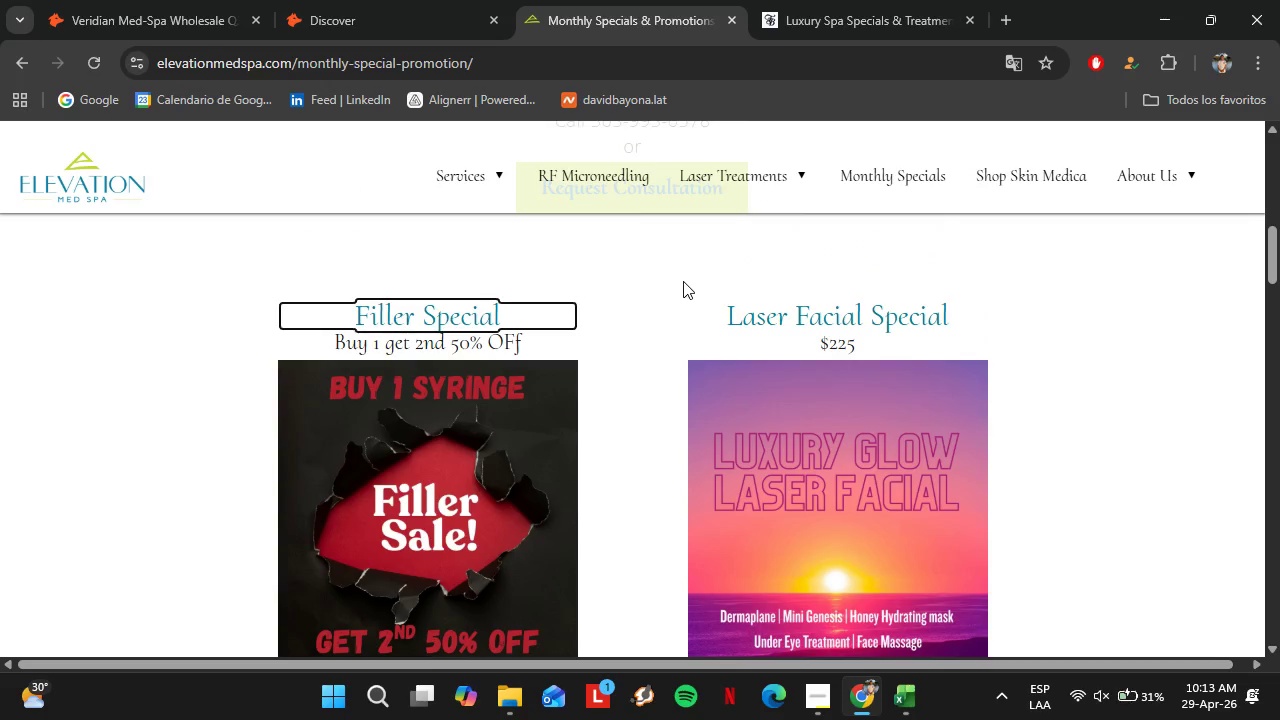 
left_click_drag(start_coordinate=[687, 277], to_coordinate=[960, 317])
 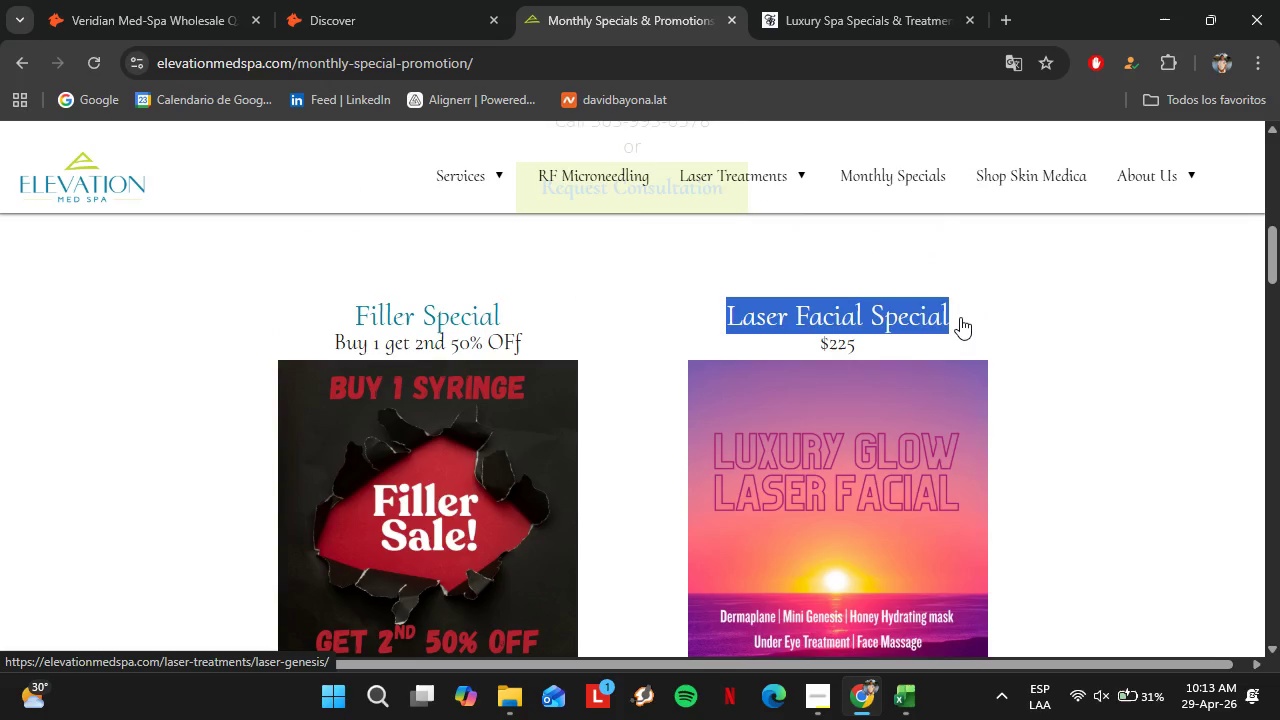 
key(Control+C)
 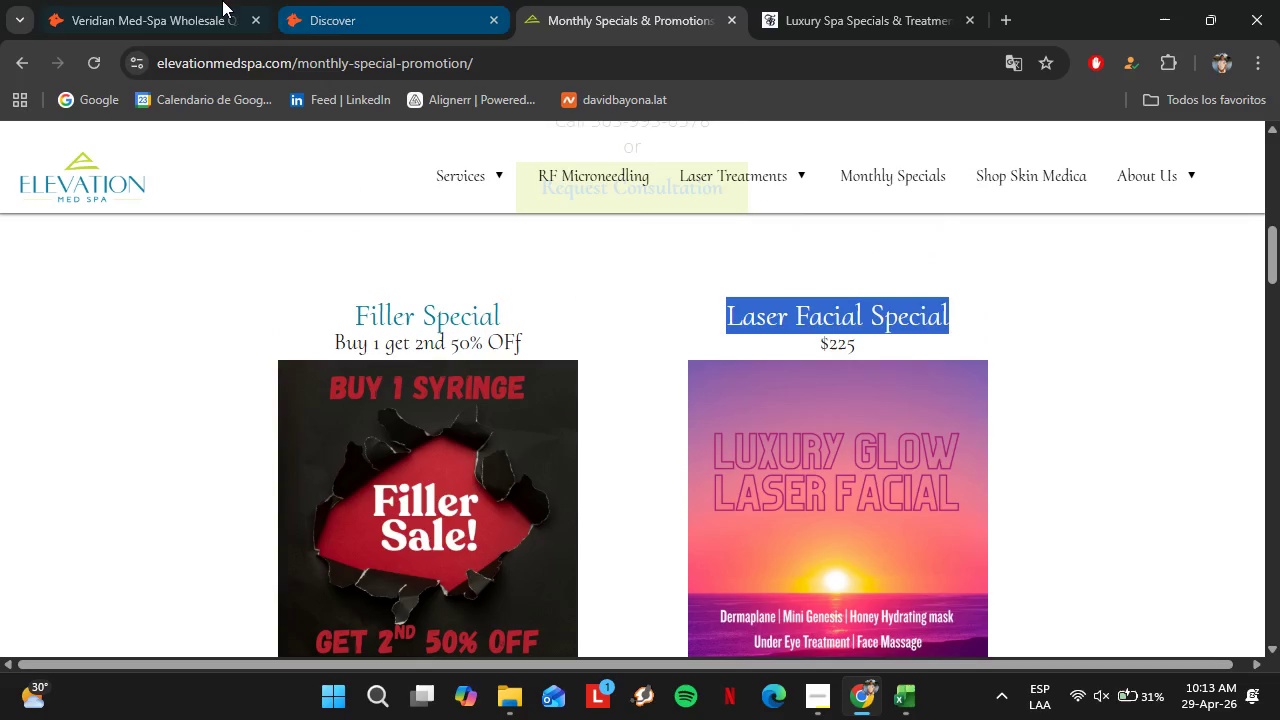 
left_click([220, 0])
 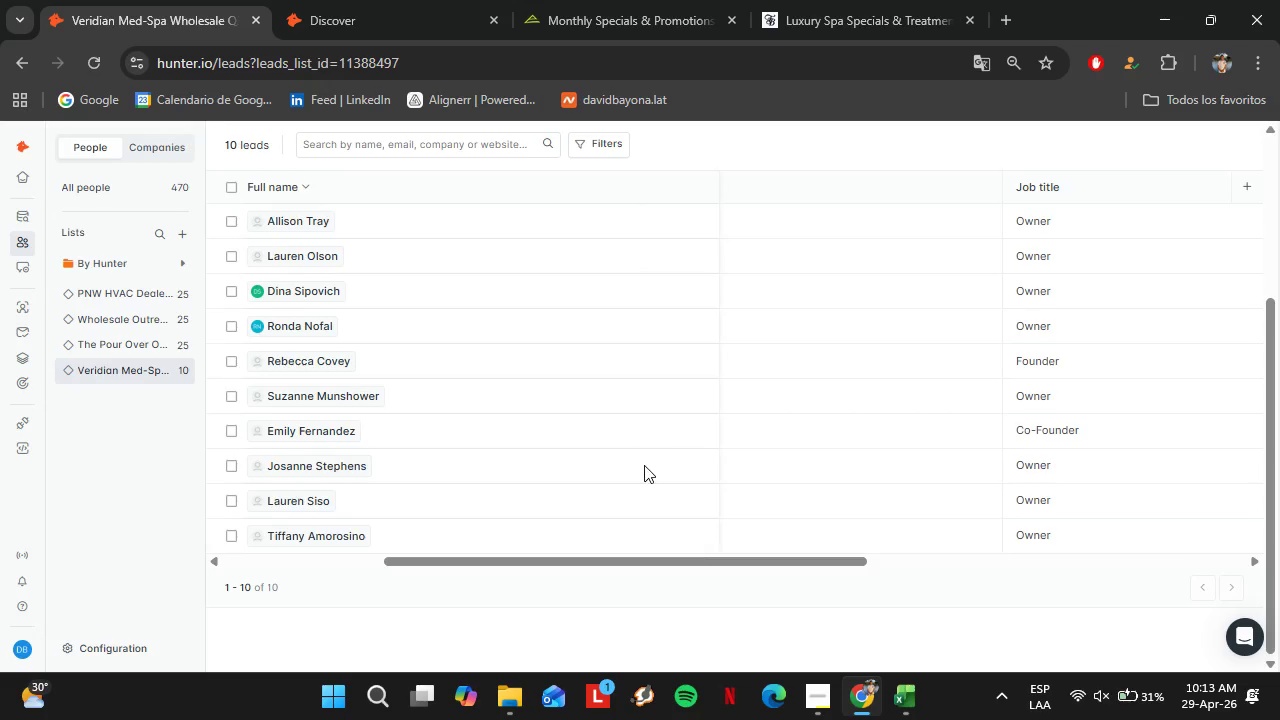 
left_click([340, 0])
 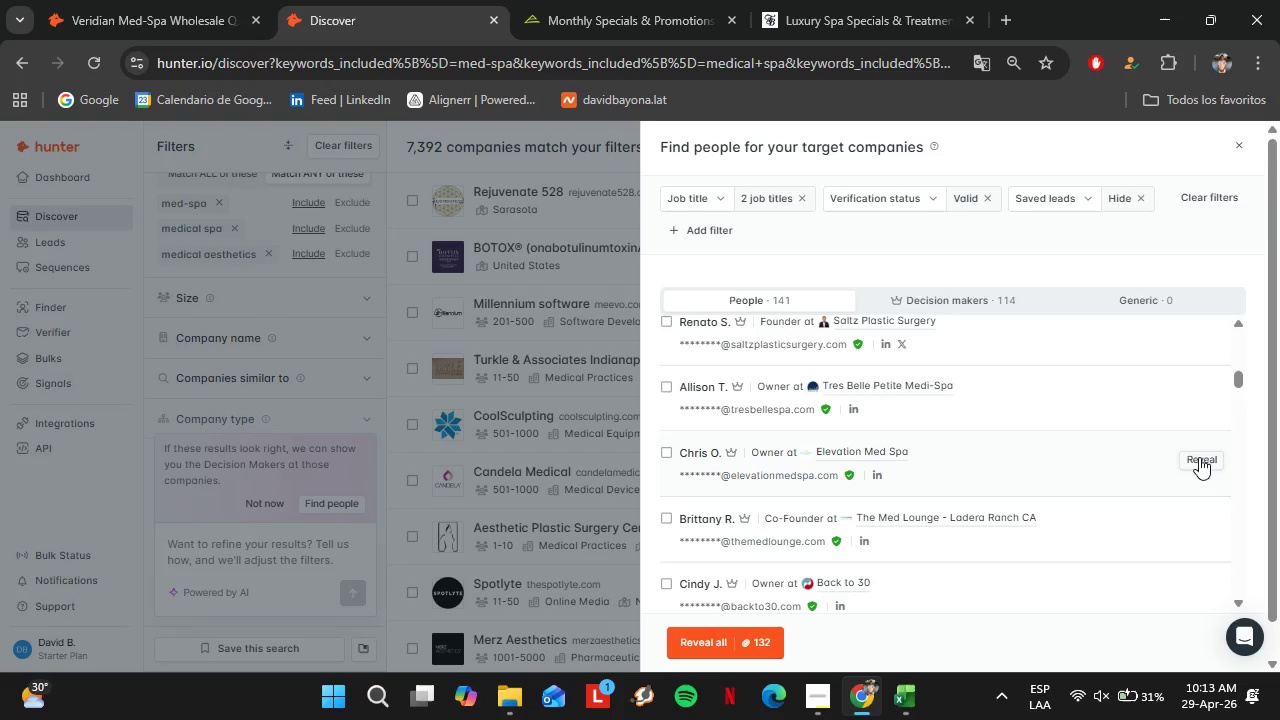 
scroll: coordinate [644, 465], scroll_direction: up, amount: 2.0
 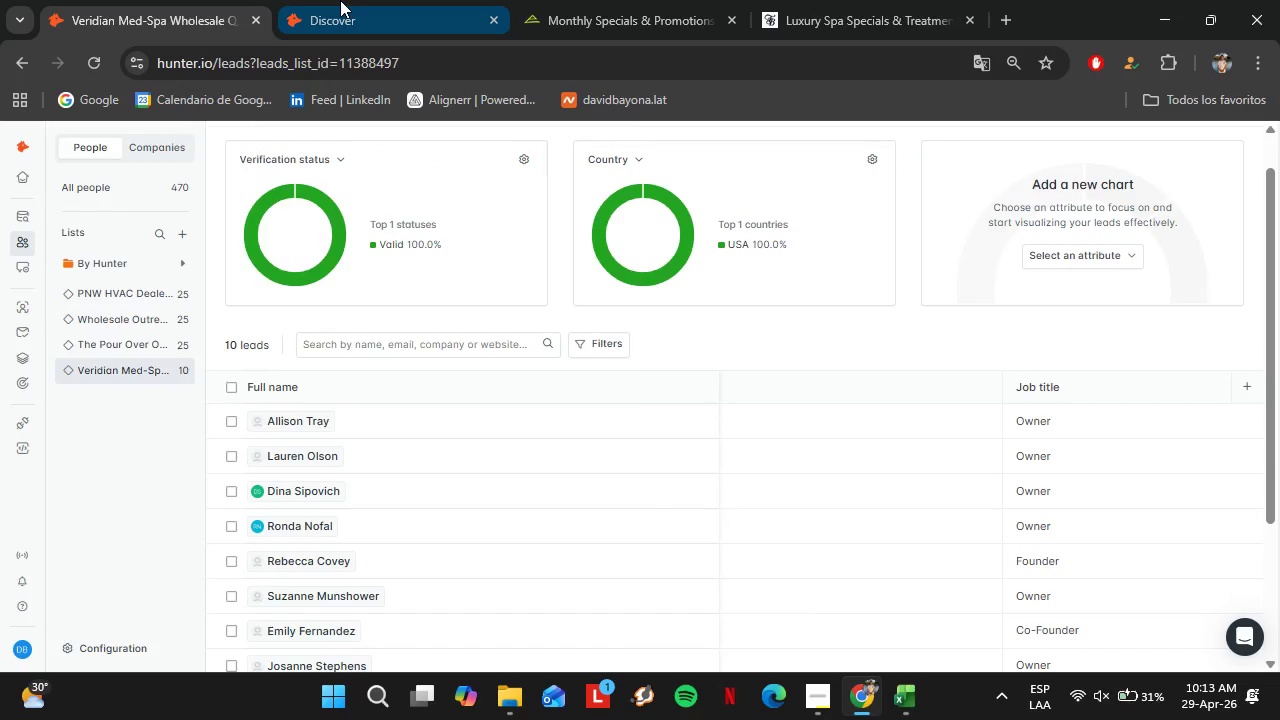 
left_click([1199, 457])
 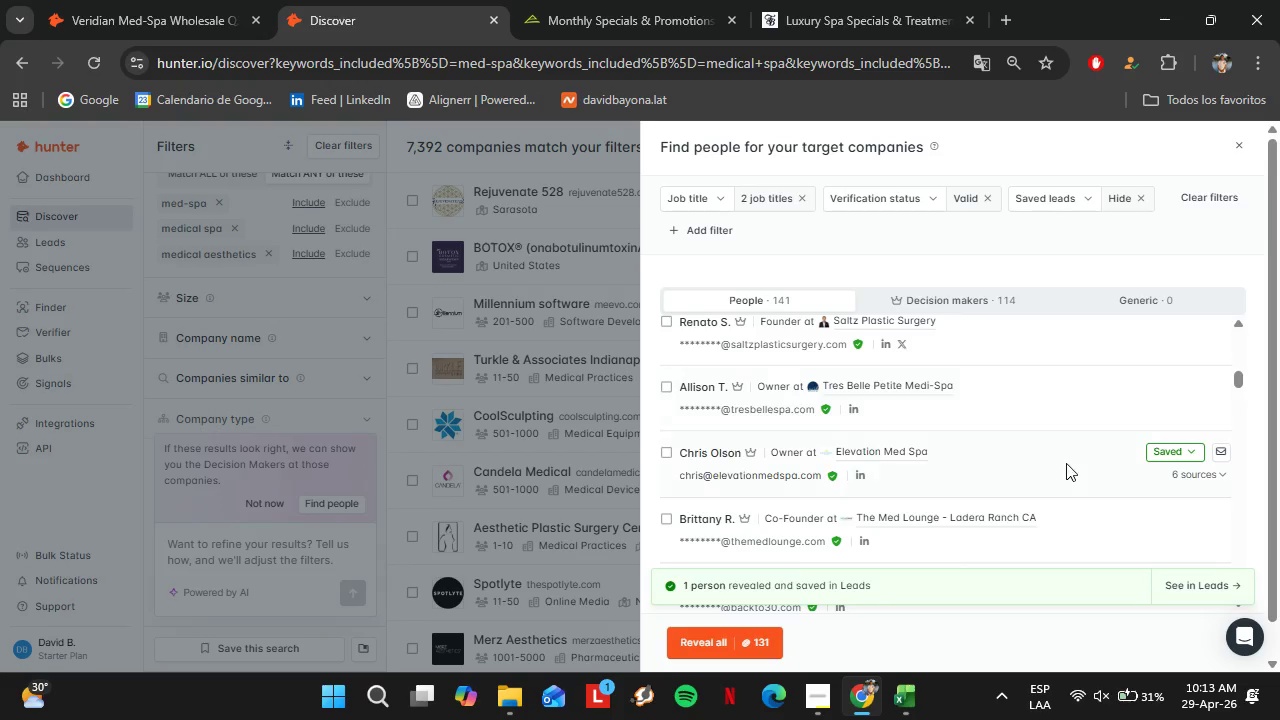 
left_click([1164, 455])
 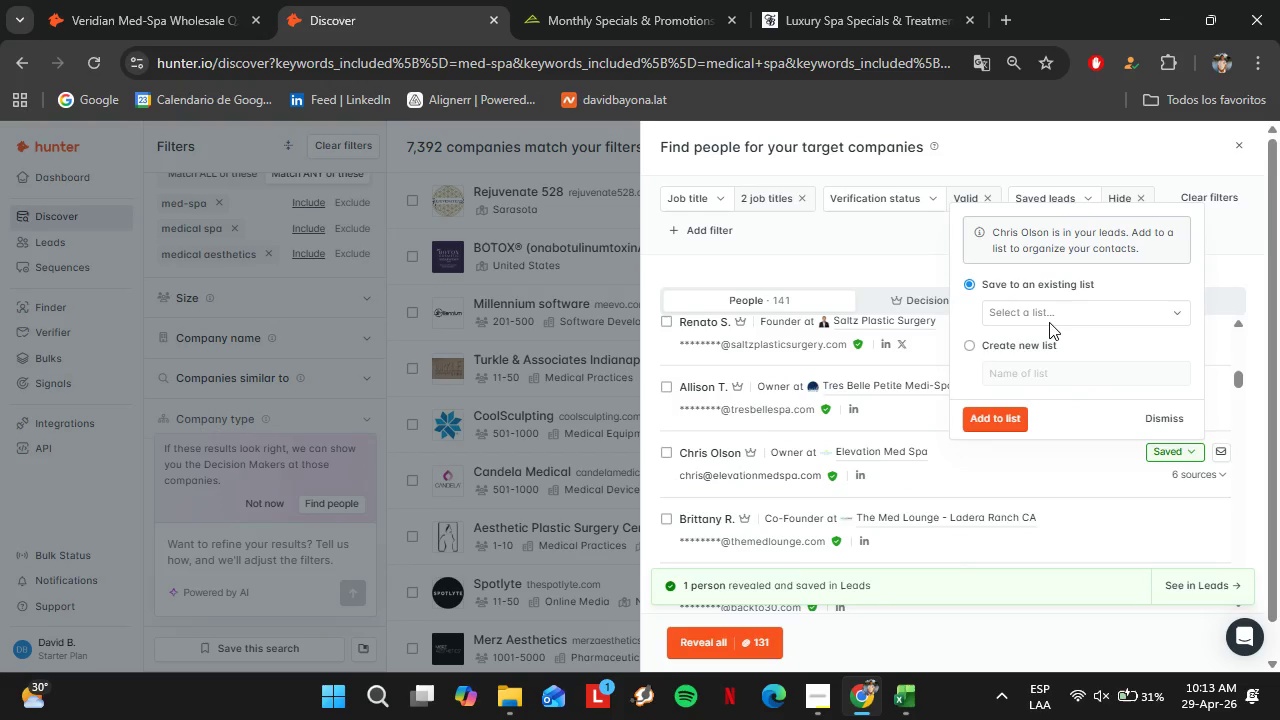 
left_click([1049, 320])
 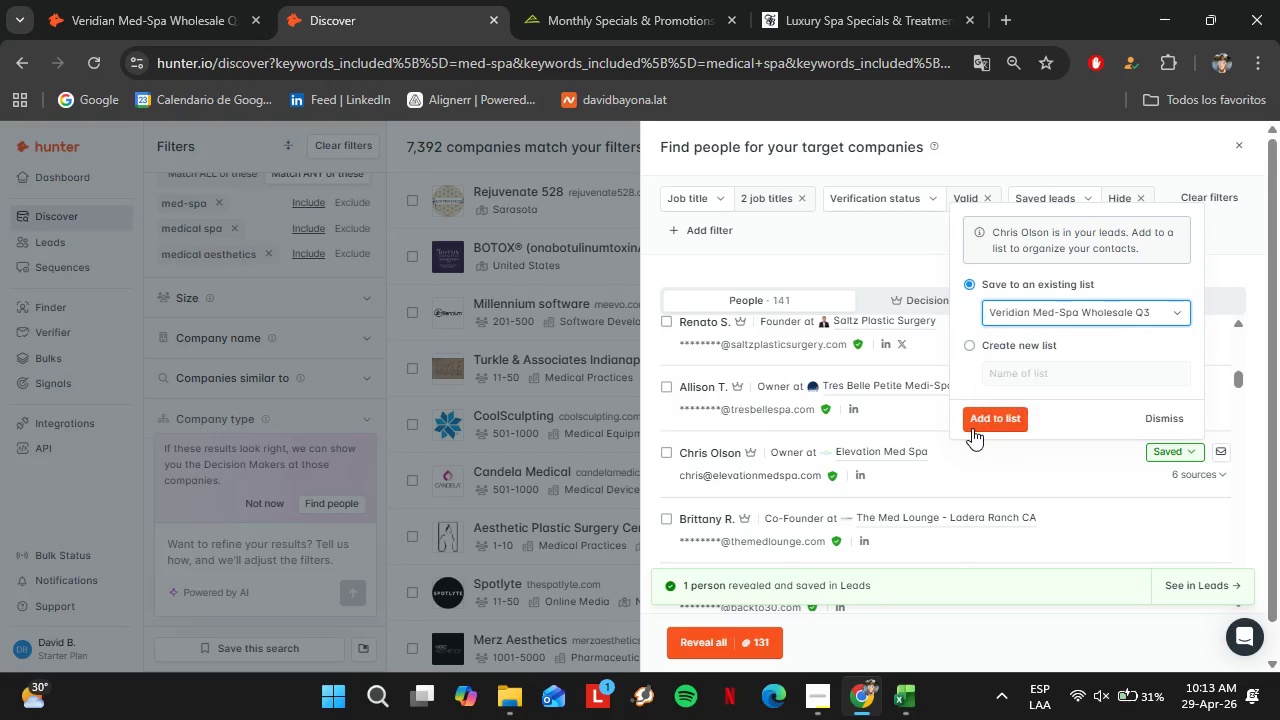 
double_click([972, 428])
 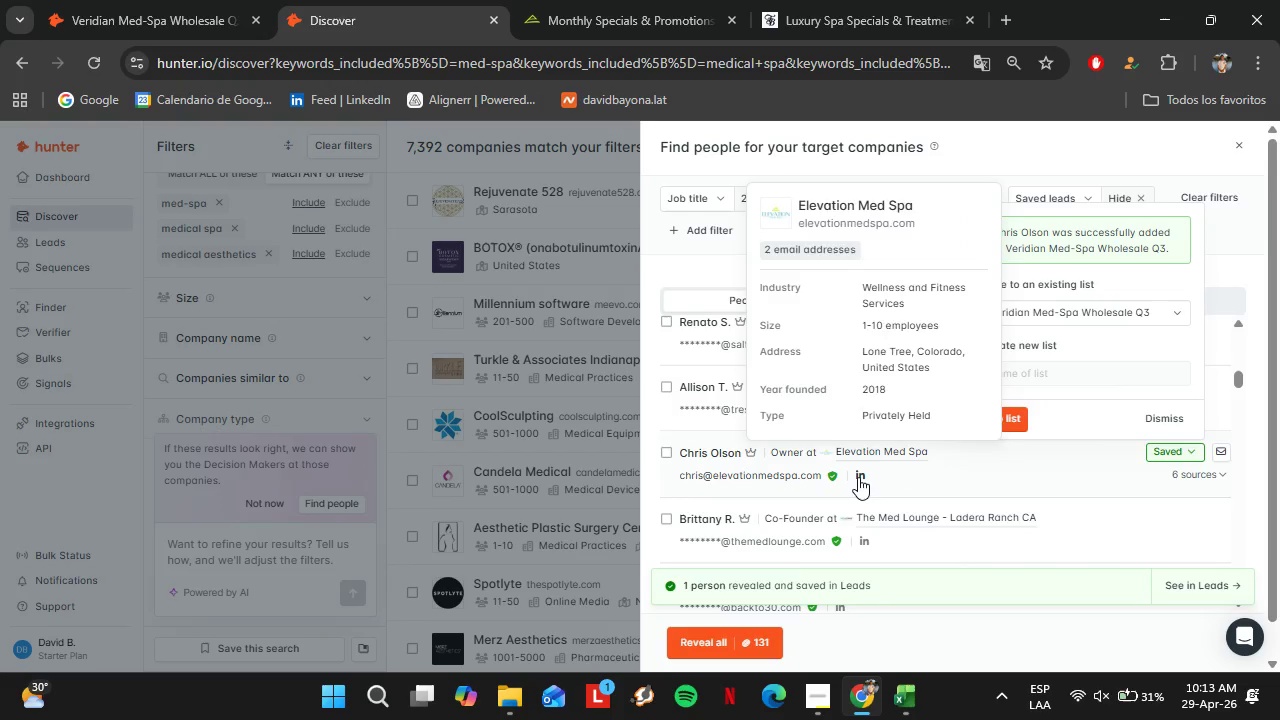 
left_click([858, 477])
 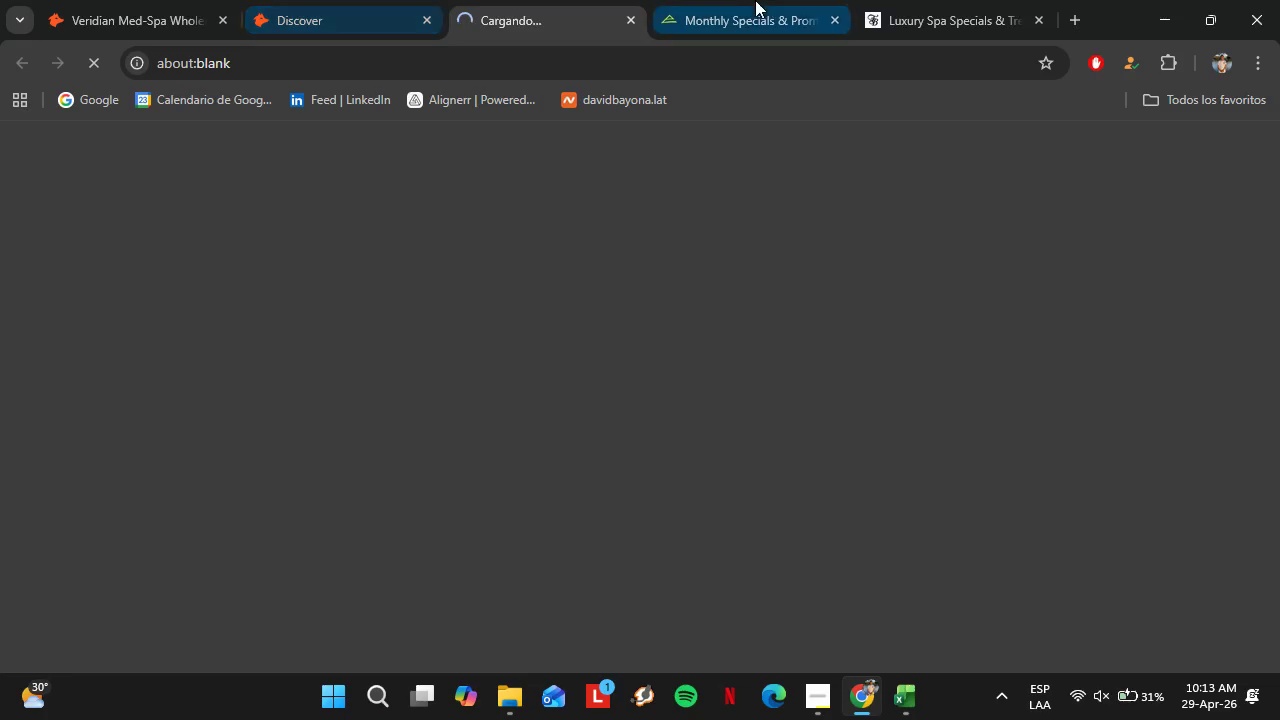 
left_click([741, 0])
 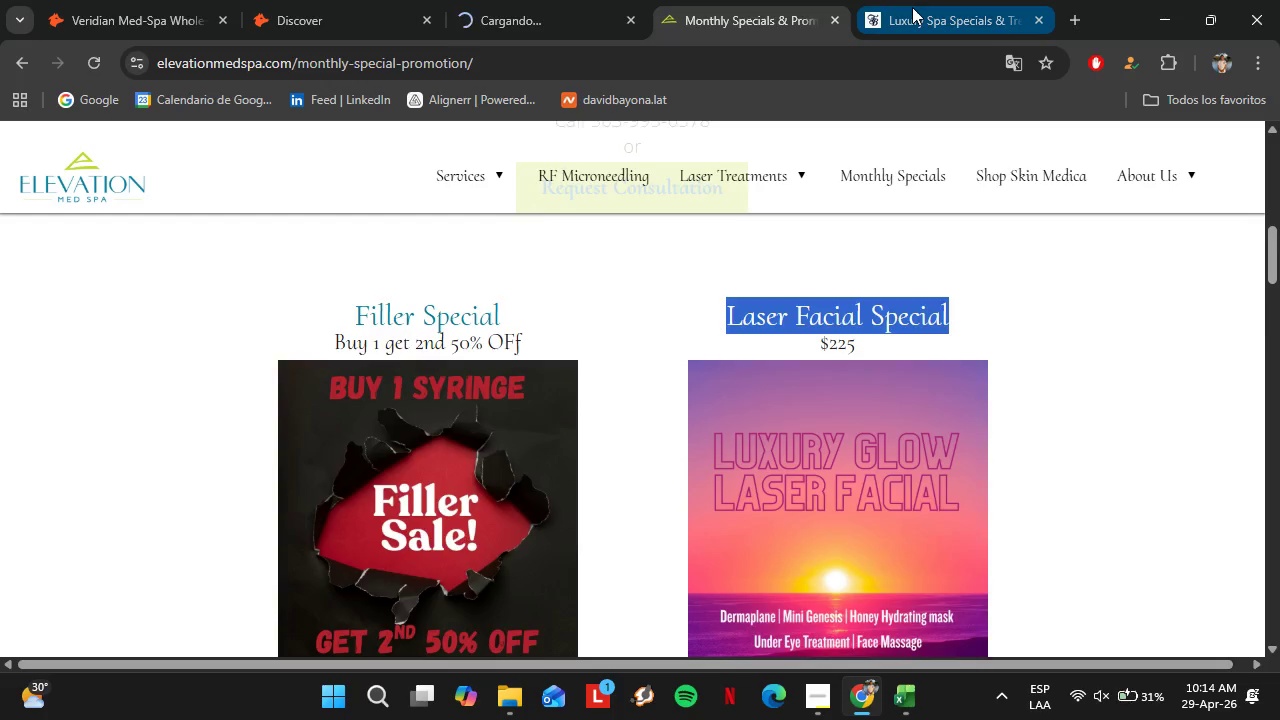 
left_click([912, 7])
 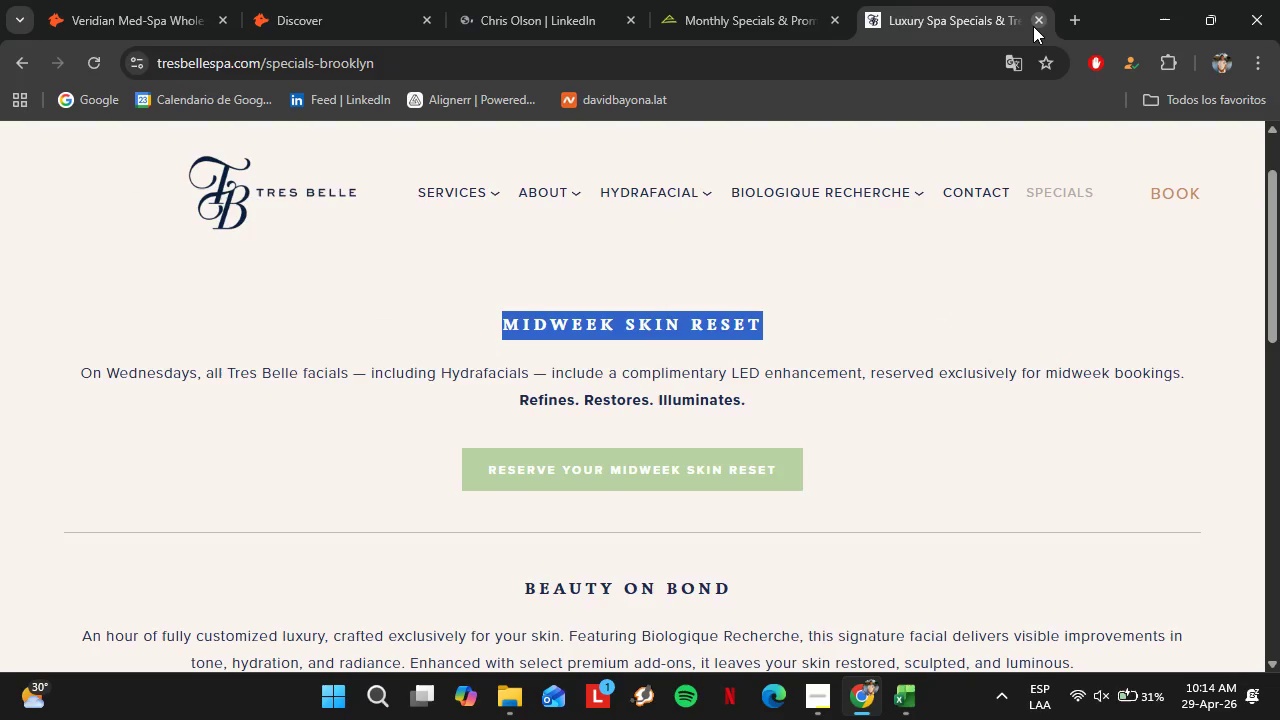 
left_click([1033, 26])
 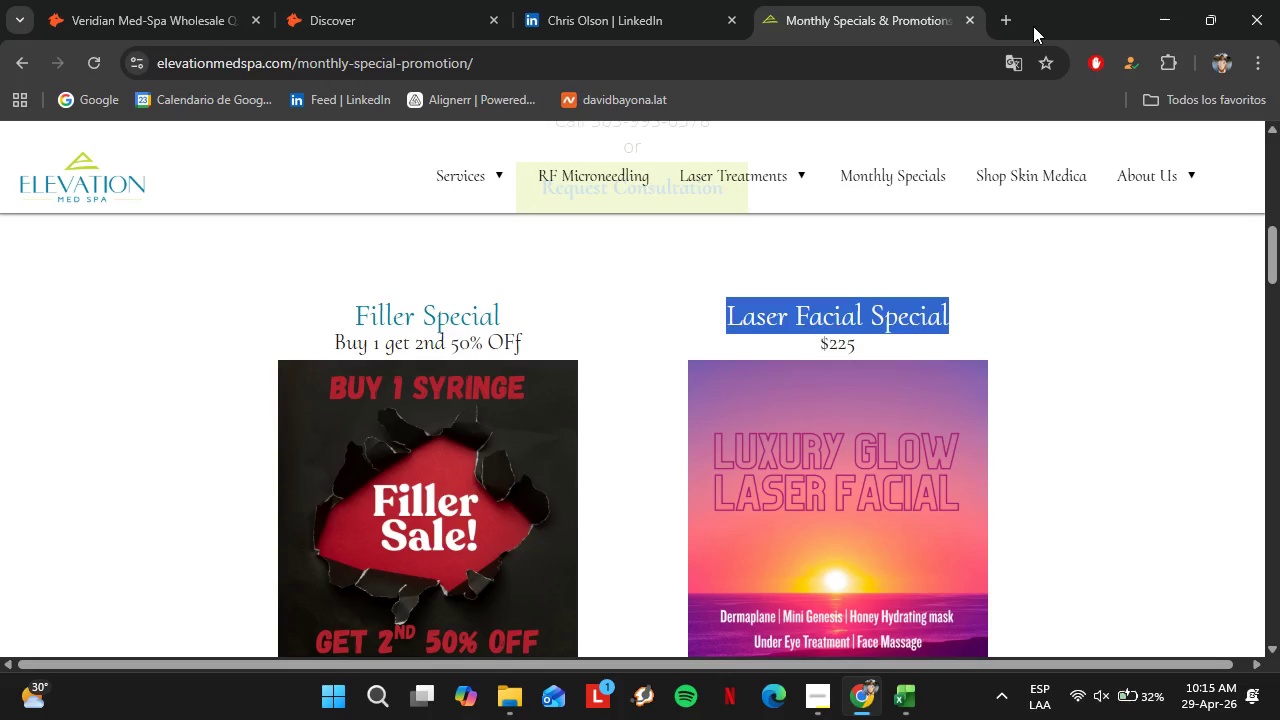 
wait(96.69)
 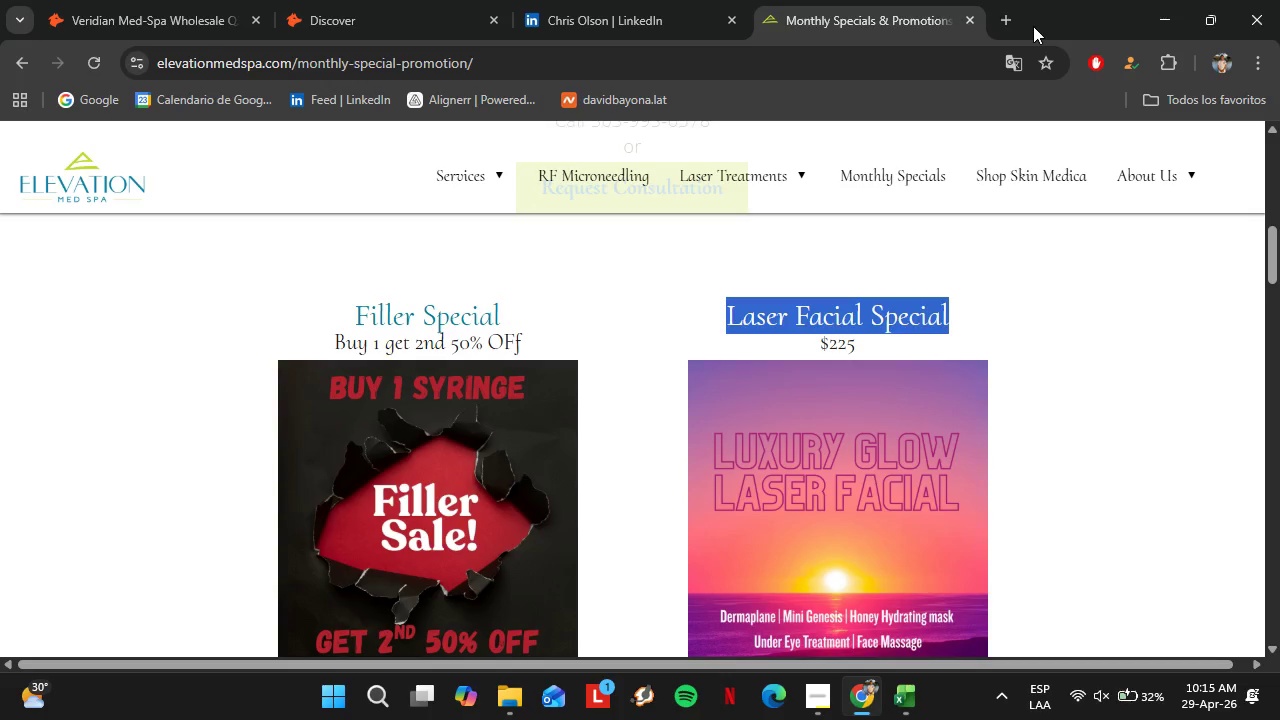 
left_click([181, 0])
 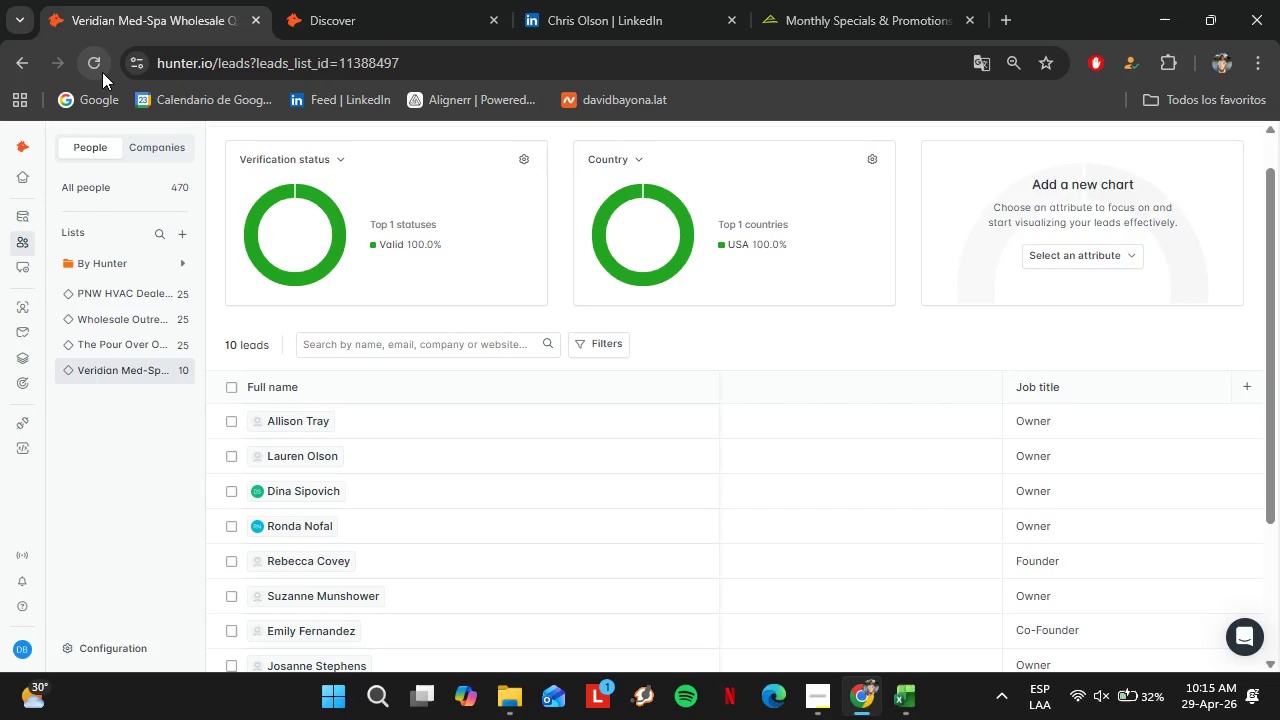 
left_click([101, 72])
 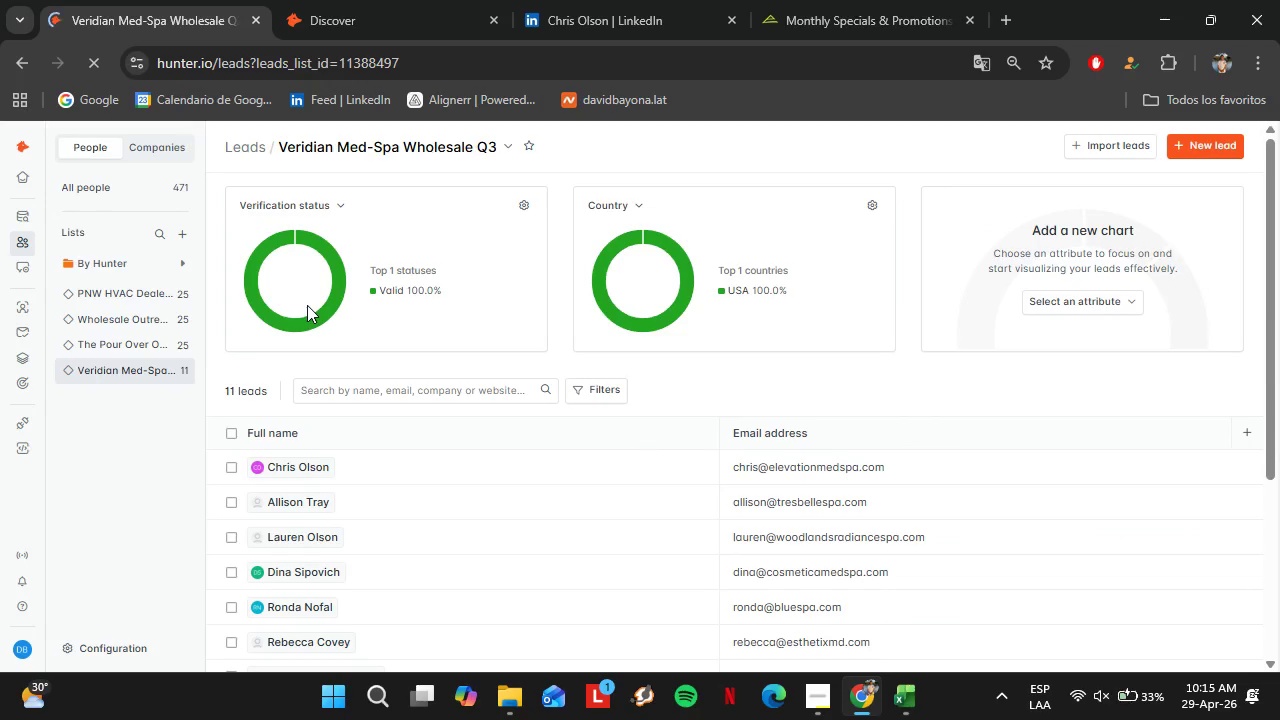 
wait(17.22)
 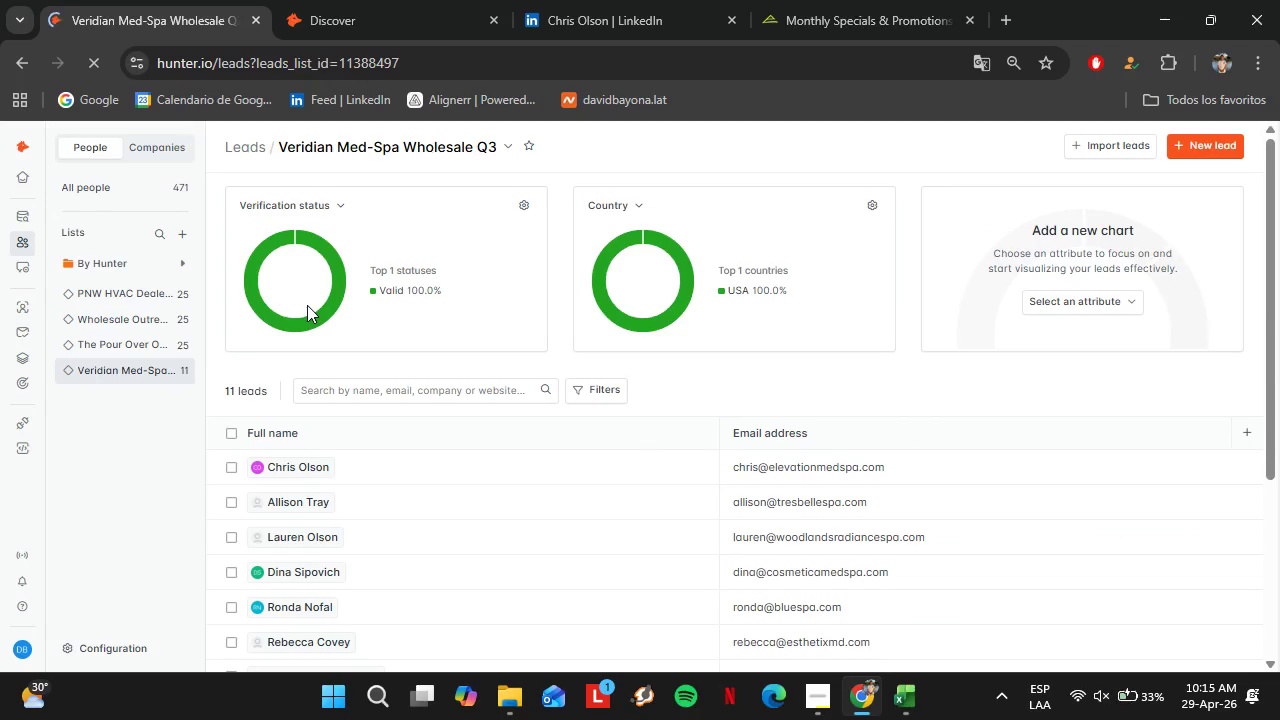 
scroll: coordinate [787, 448], scroll_direction: down, amount: 4.0
 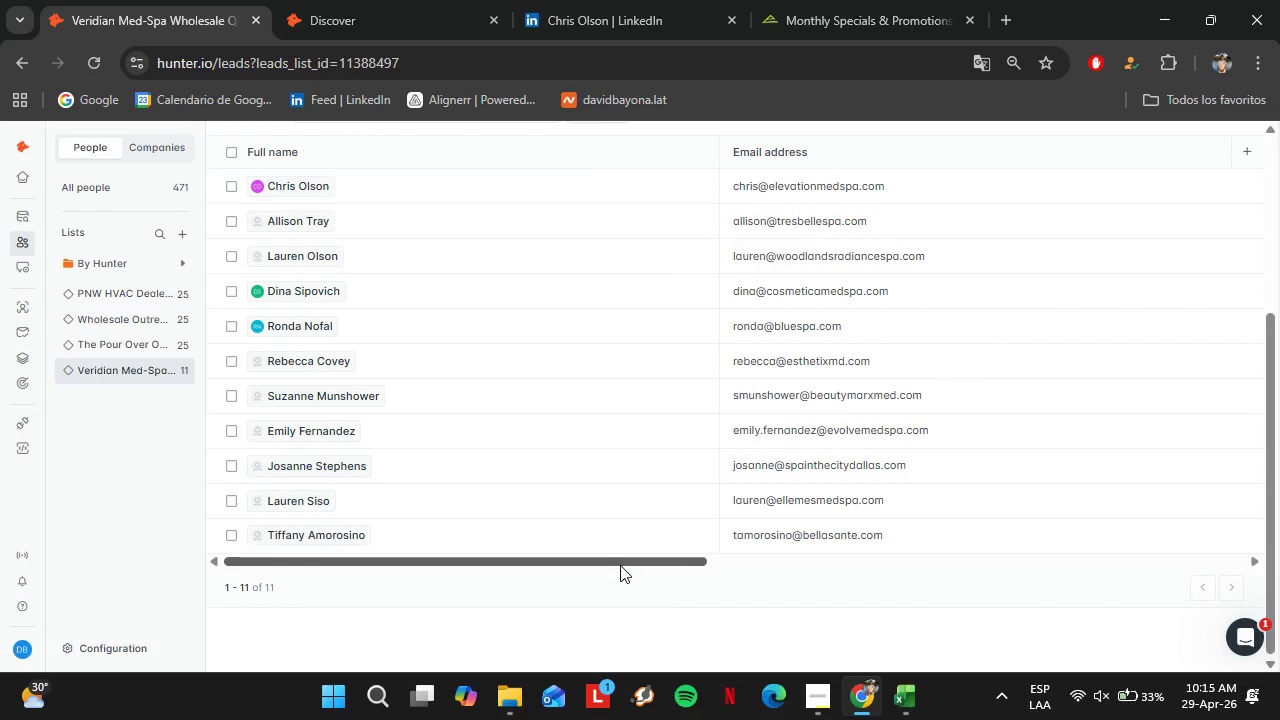 
left_click_drag(start_coordinate=[620, 565], to_coordinate=[1068, 618])
 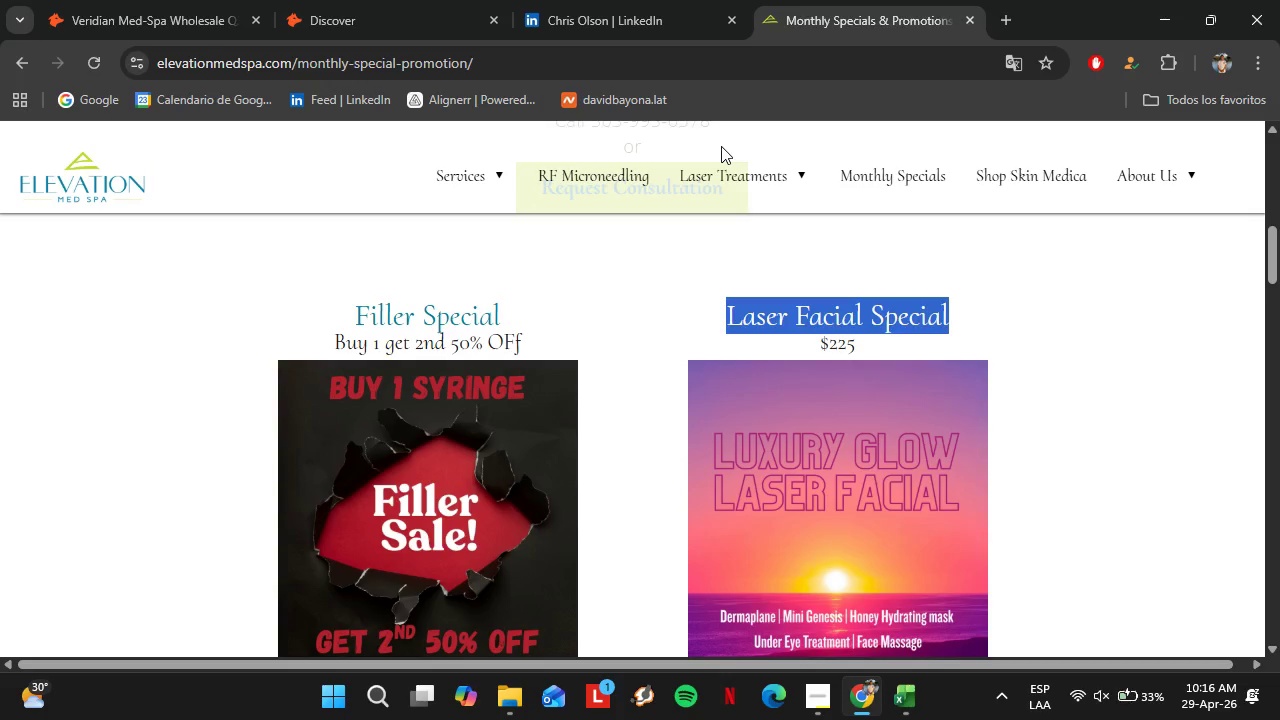 
key(Control+C)
 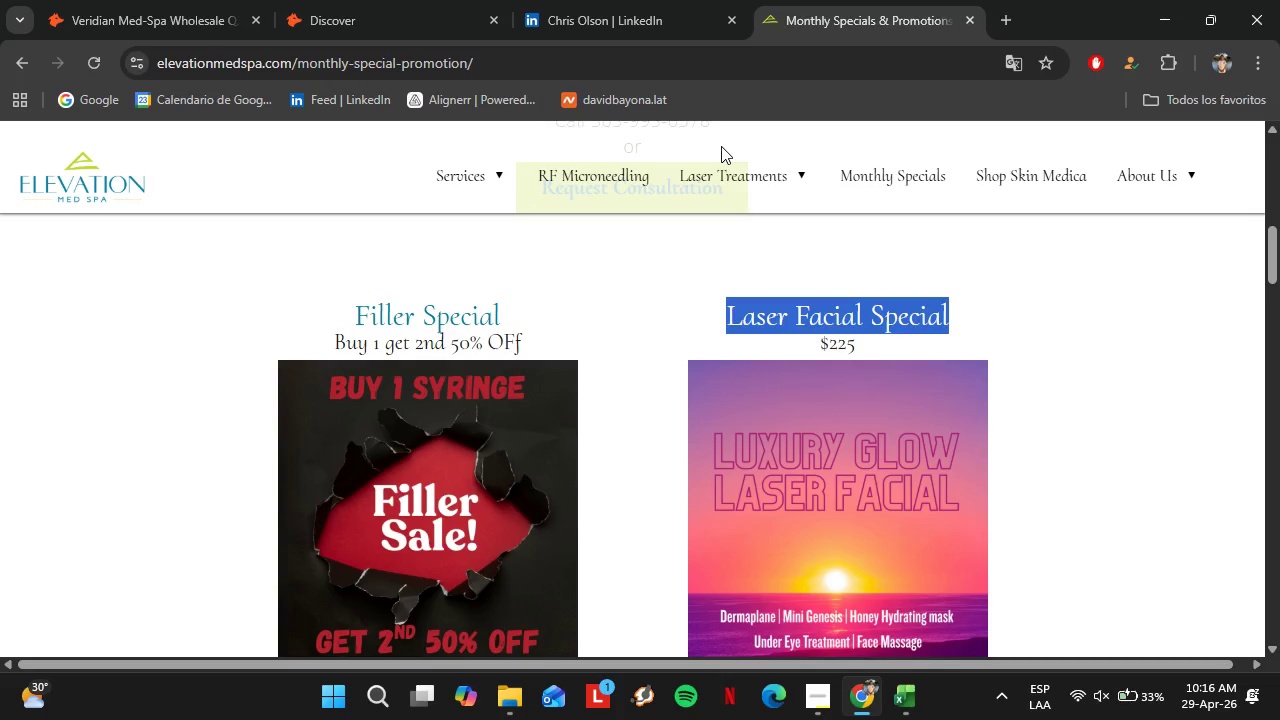 
wait(9.2)
 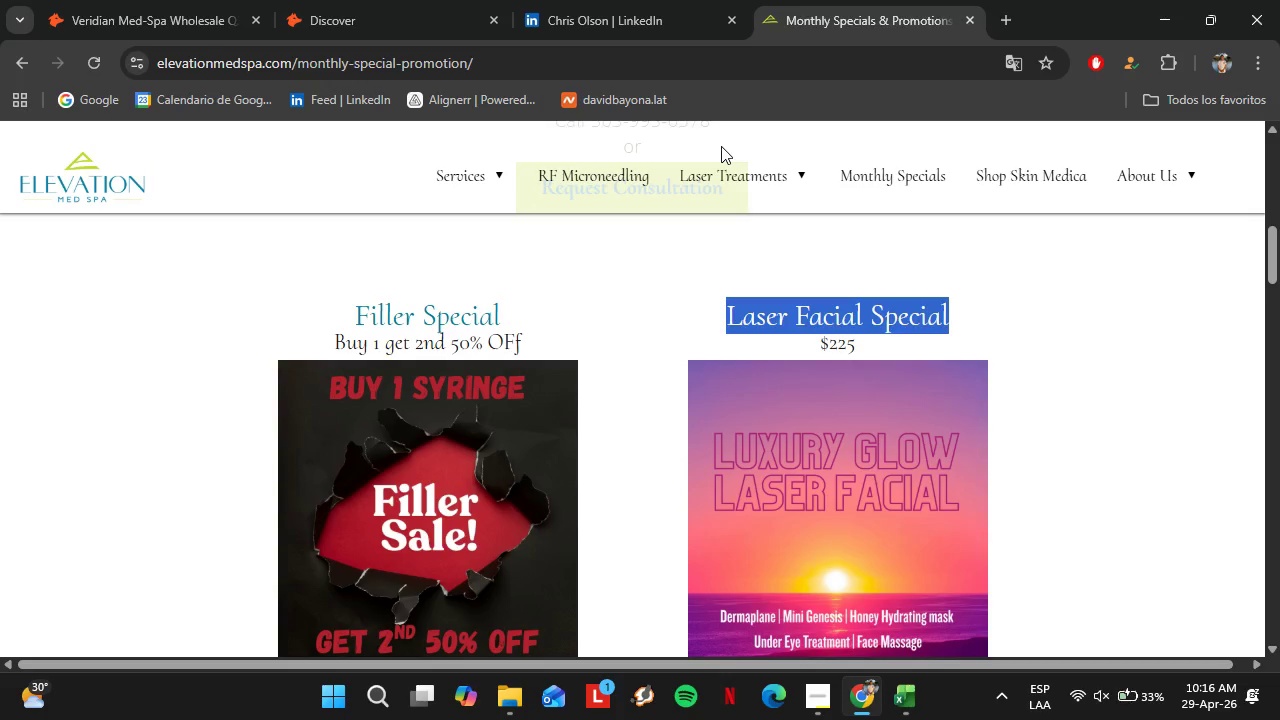 
left_click([593, 0])
 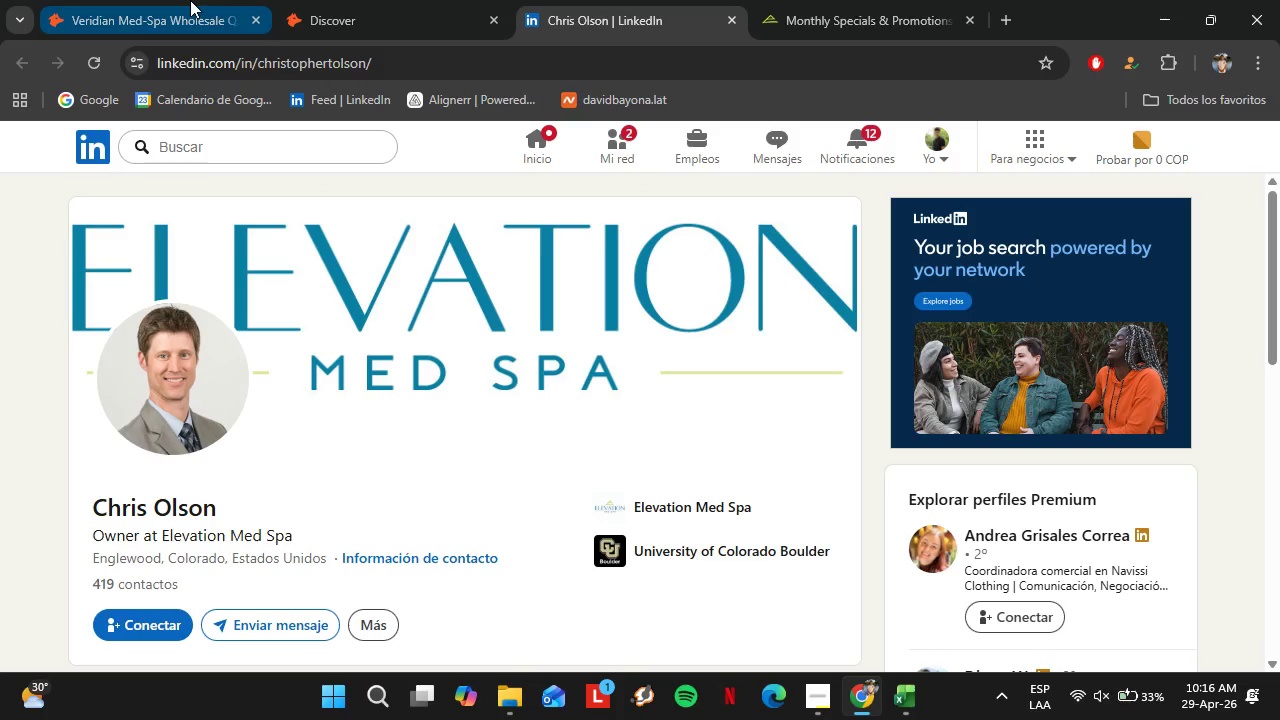 
left_click([181, 0])
 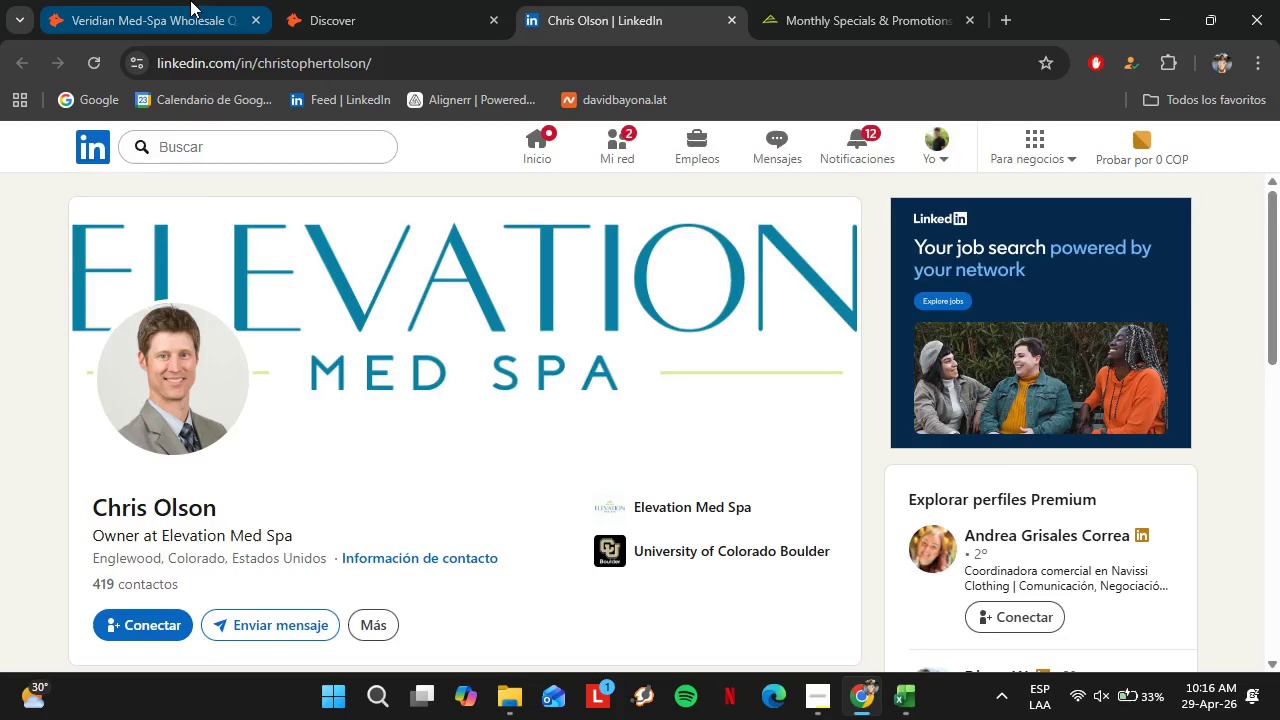 
mouse_move([214, 5])
 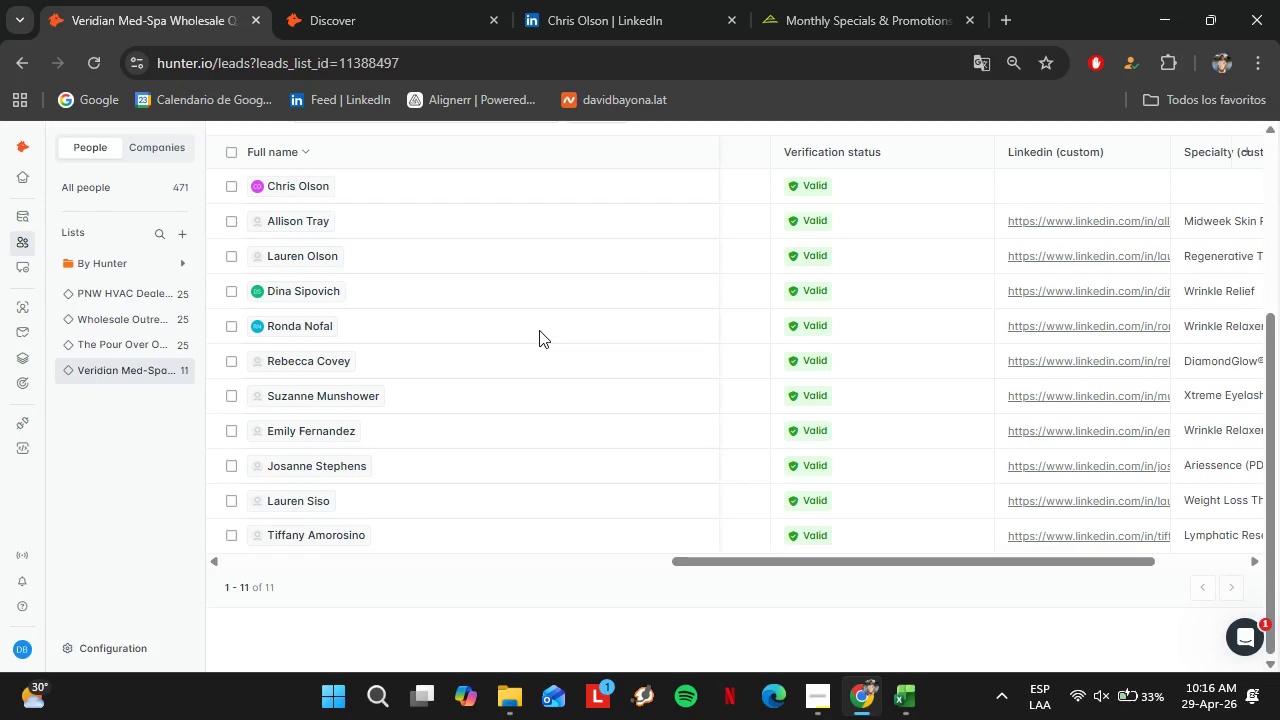 
wait(8.36)
 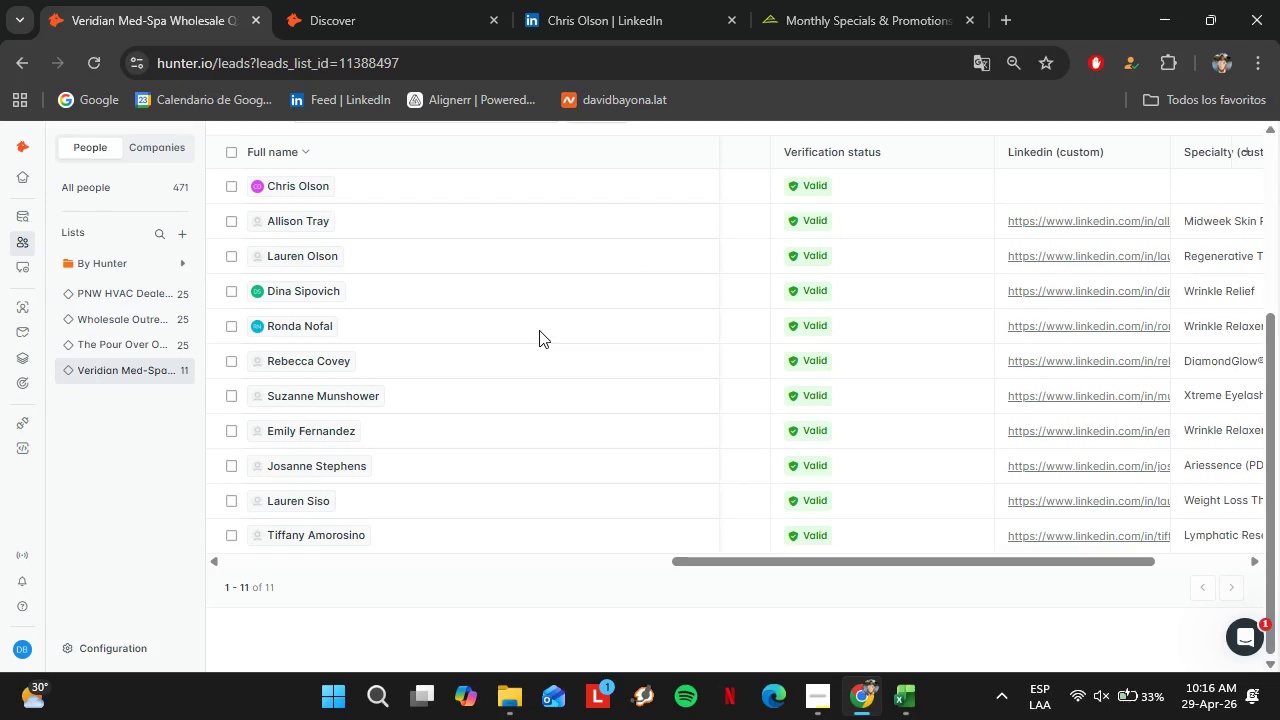 
double_click([1223, 179])
 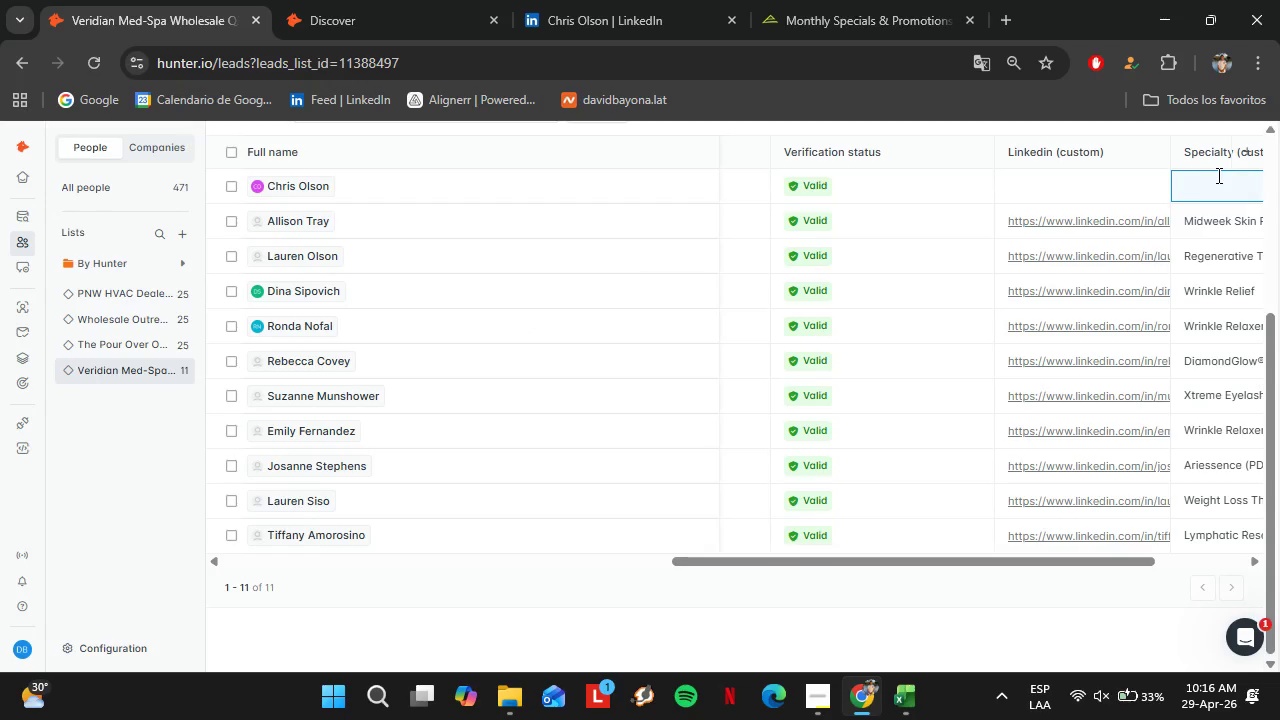 
key(Control+ControlLeft)
 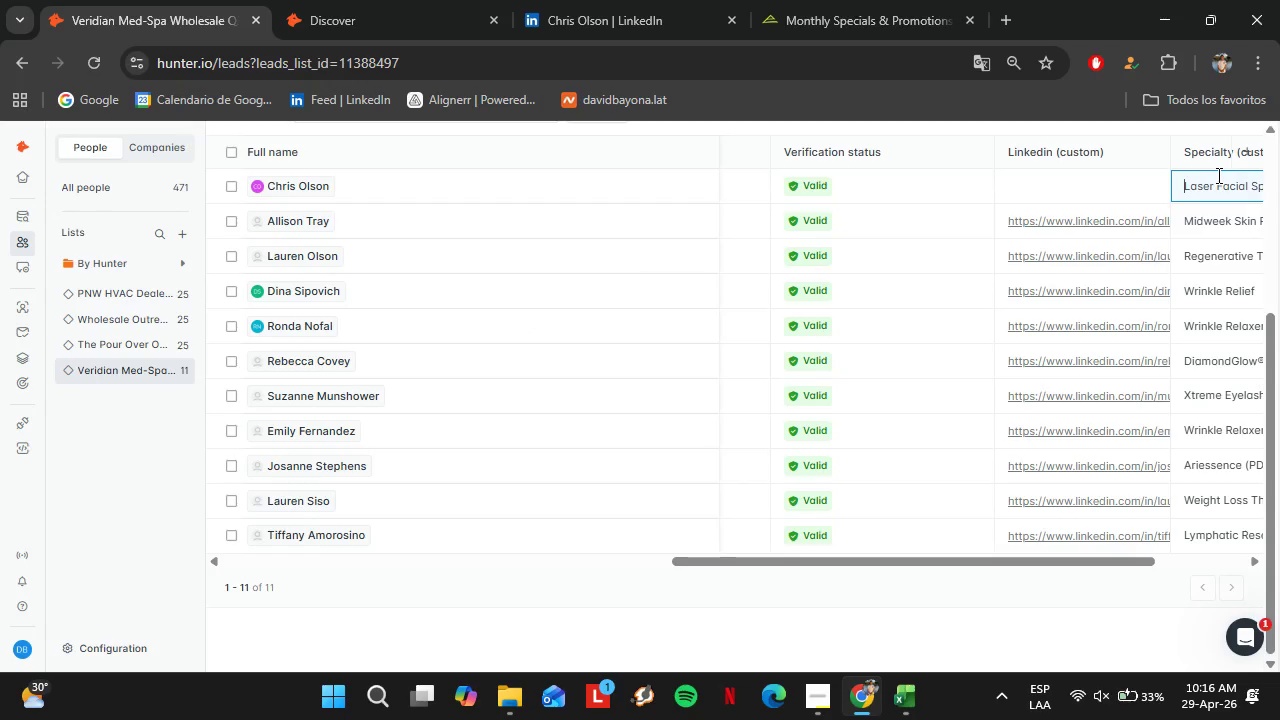 
key(Control+V)
 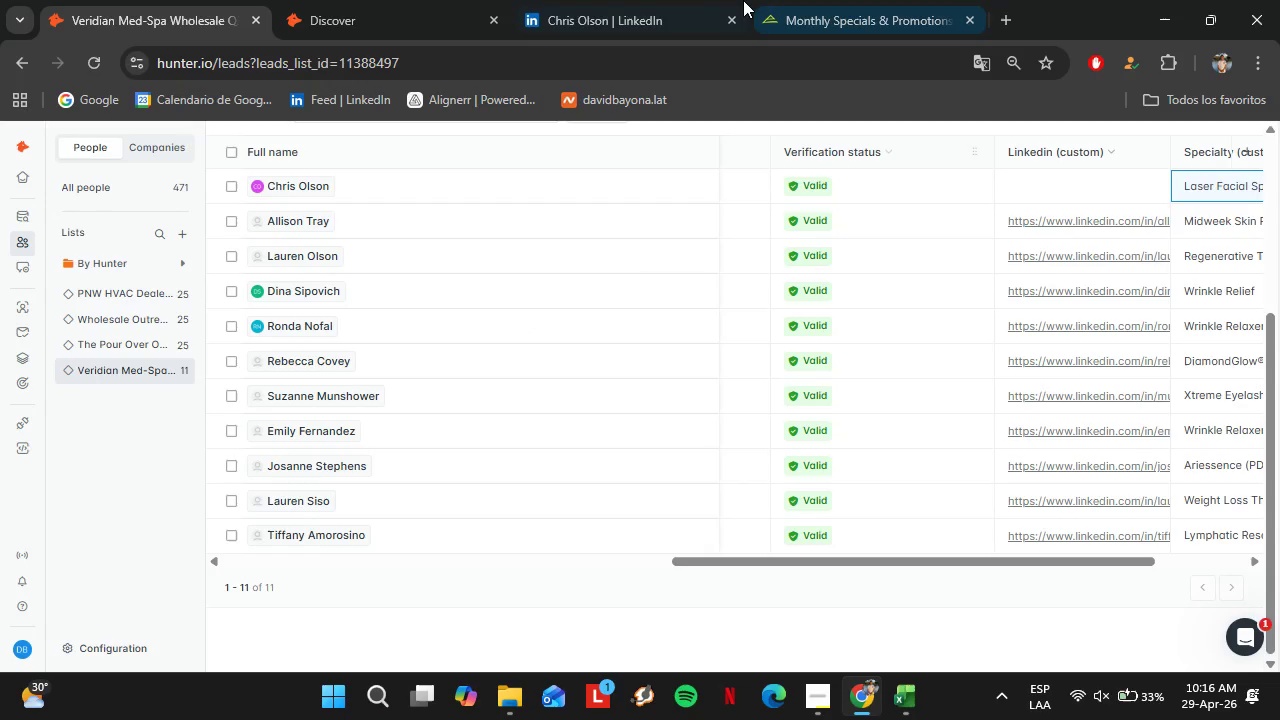 
left_click([679, 0])
 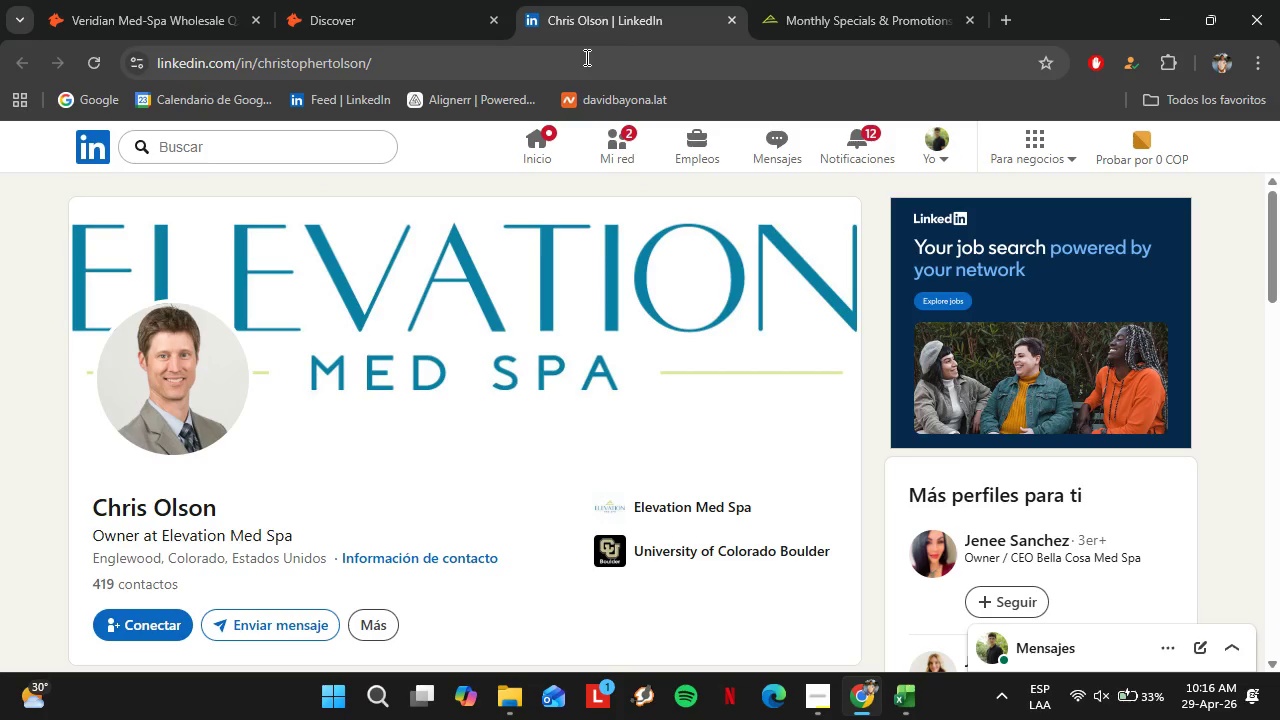 
wait(13.52)
 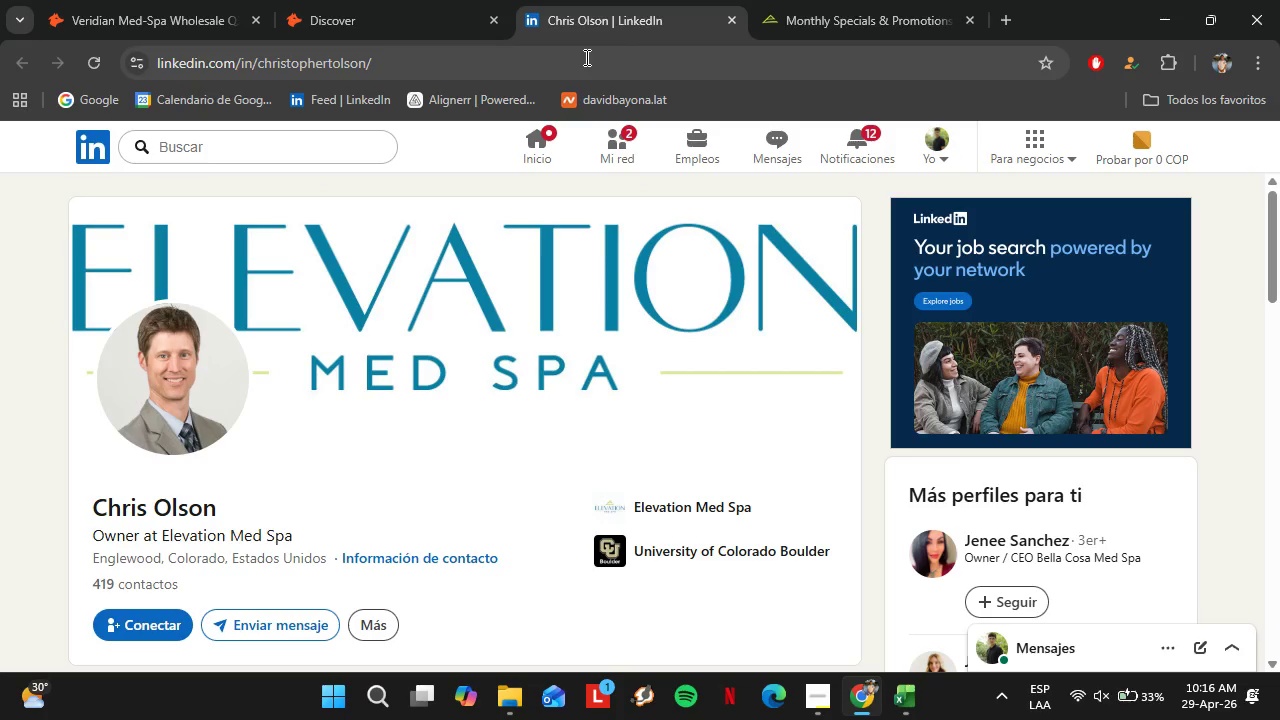 
left_click([288, 69])
 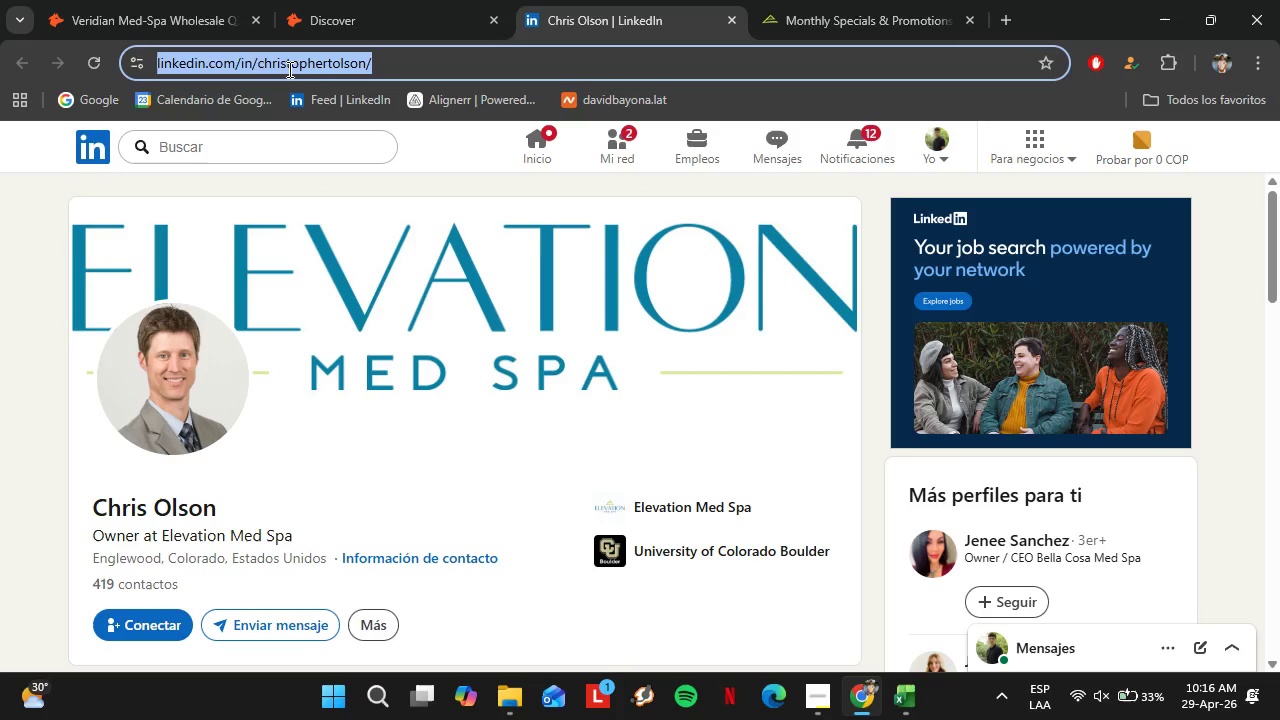 
key(Control+C)
 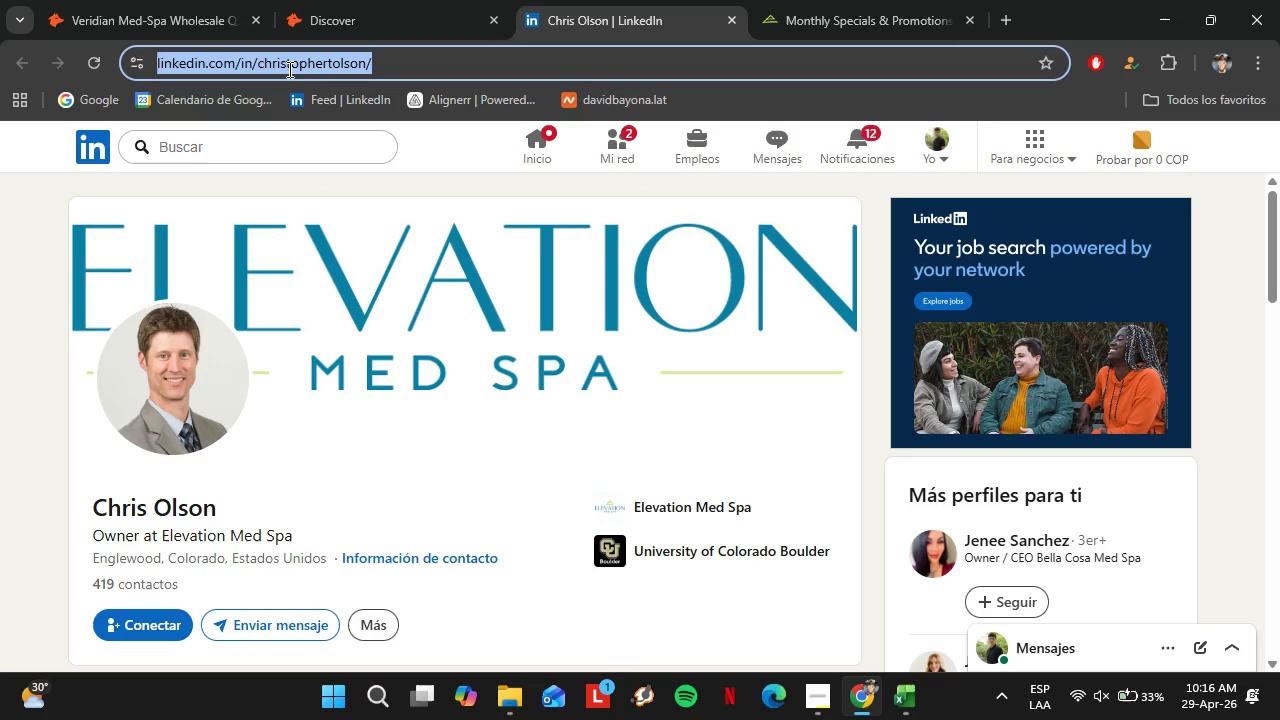 
wait(15.19)
 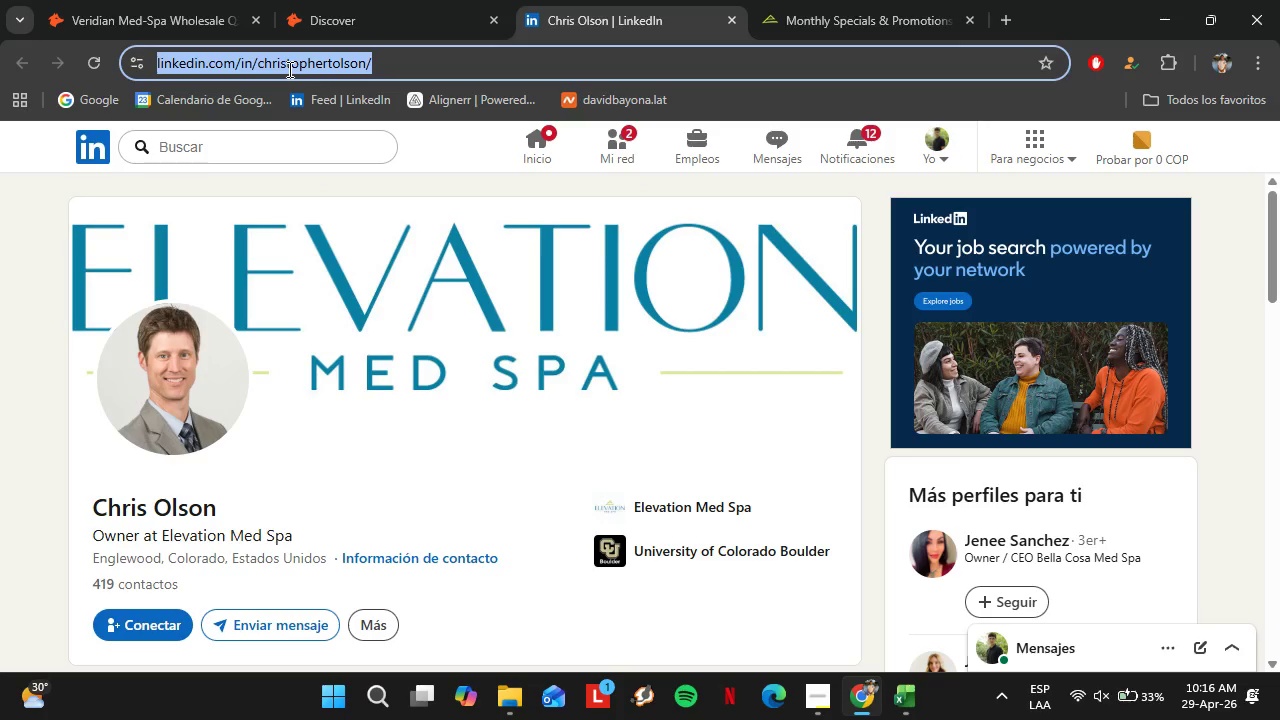 
key(Control+C)
 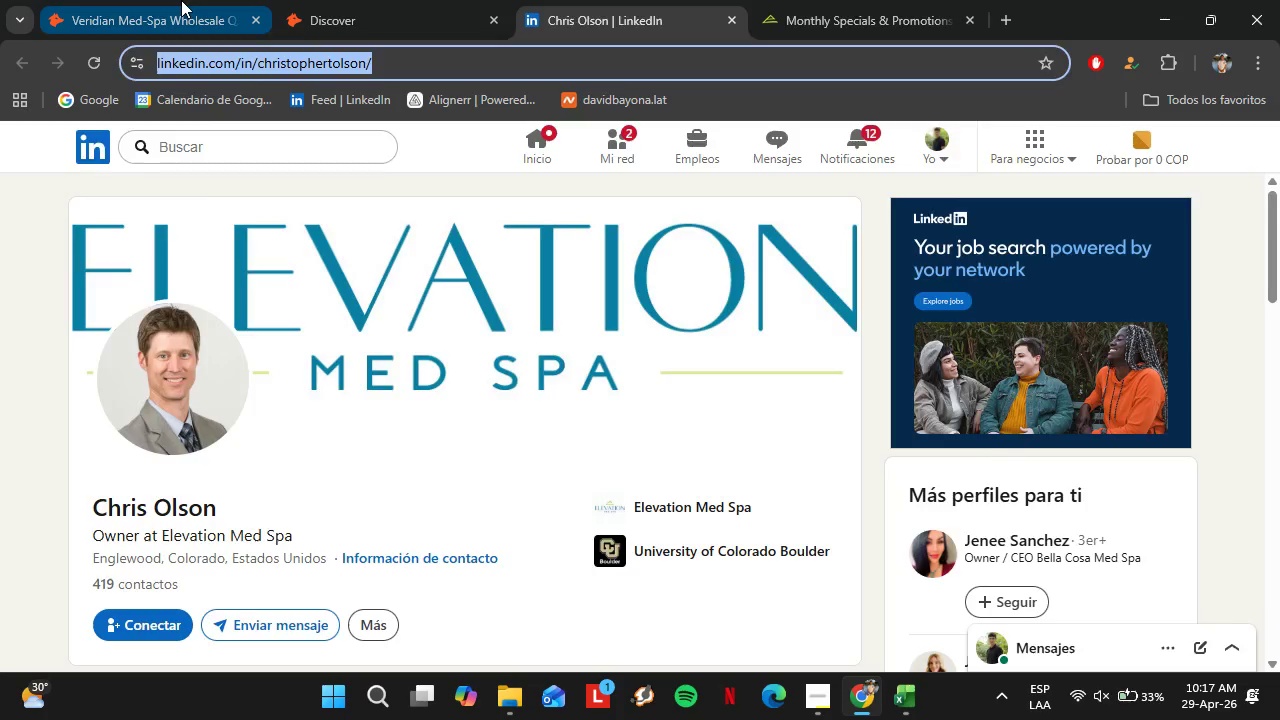 
left_click([181, 0])
 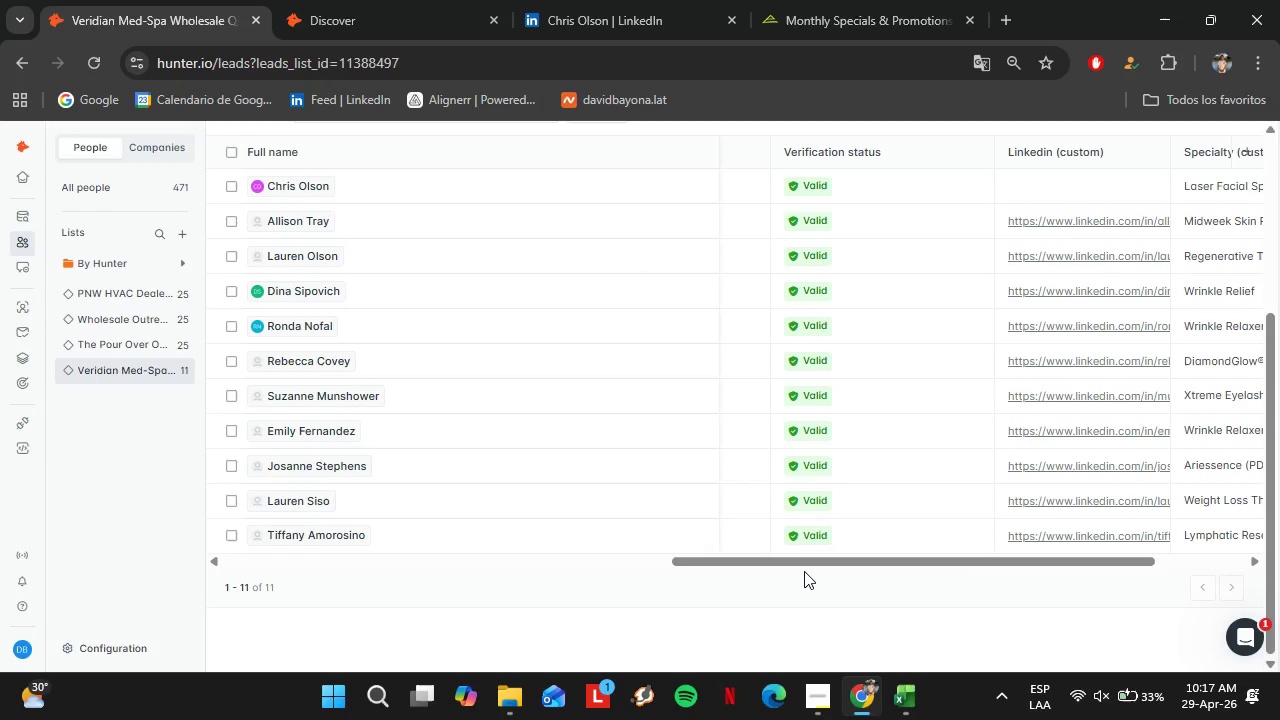 
left_click([804, 571])
 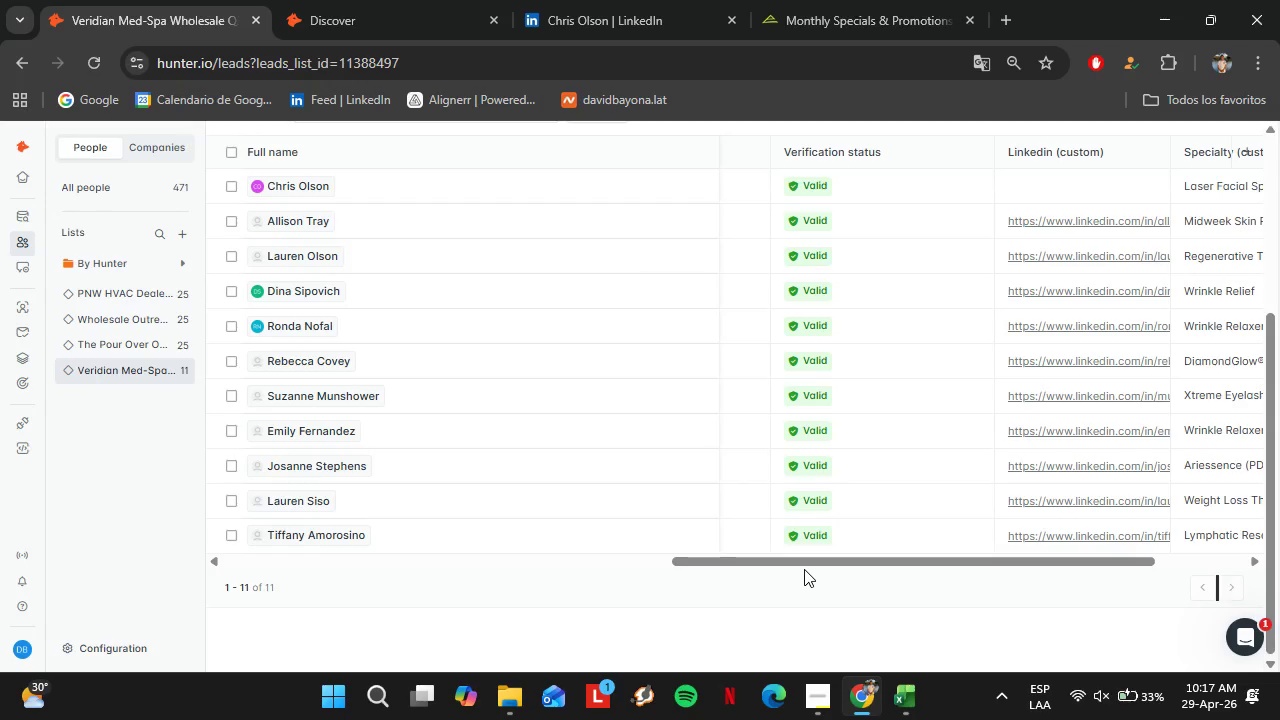 
left_click_drag(start_coordinate=[804, 569], to_coordinate=[821, 566])
 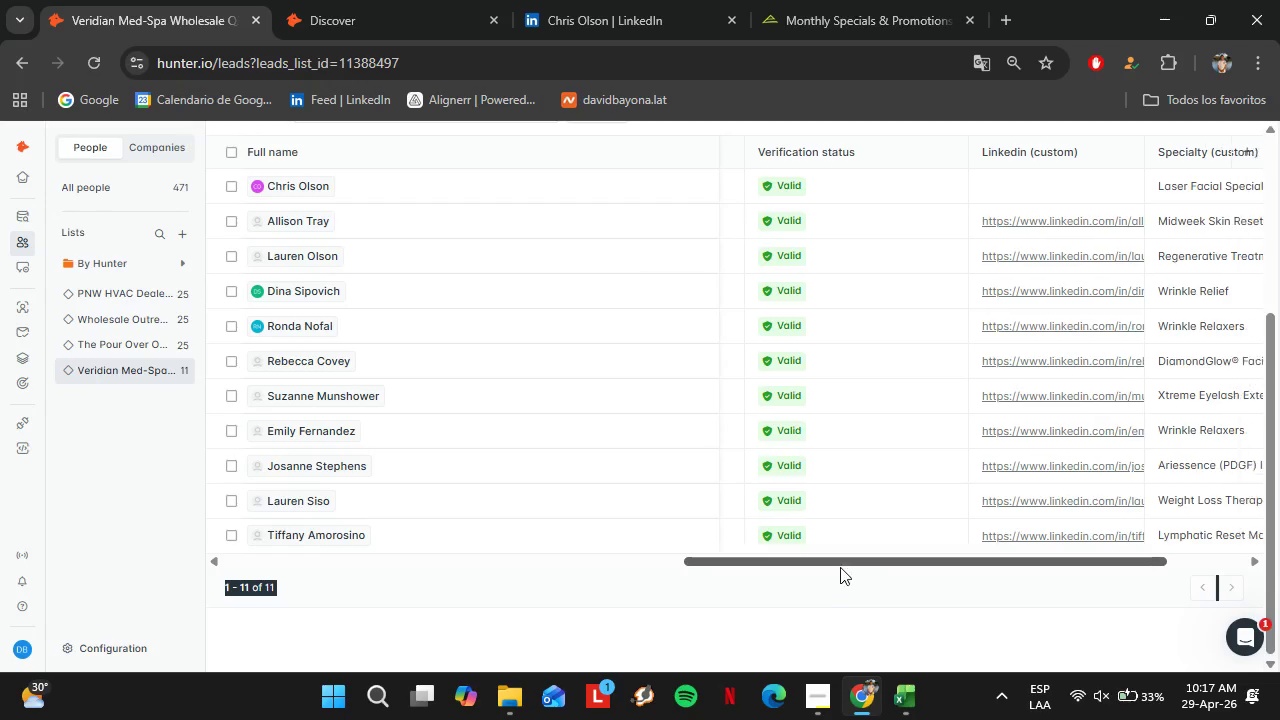 
left_click_drag(start_coordinate=[821, 564], to_coordinate=[840, 563])
 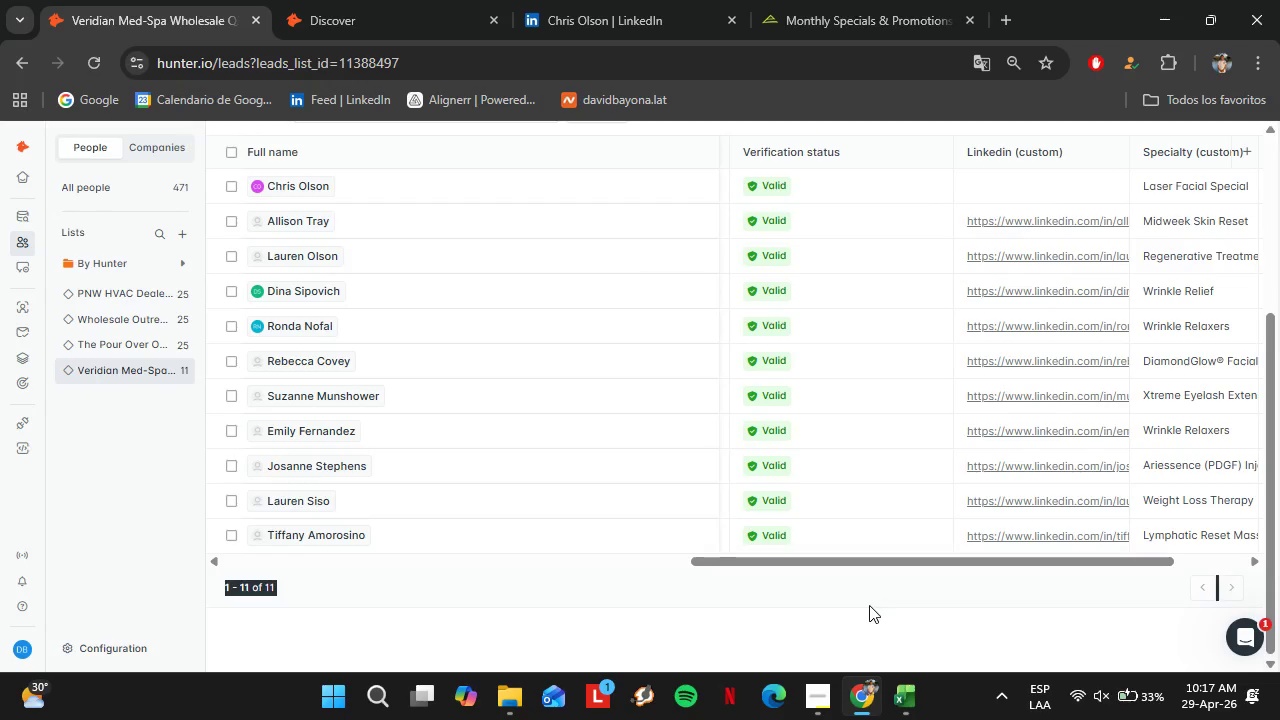 
left_click([869, 605])
 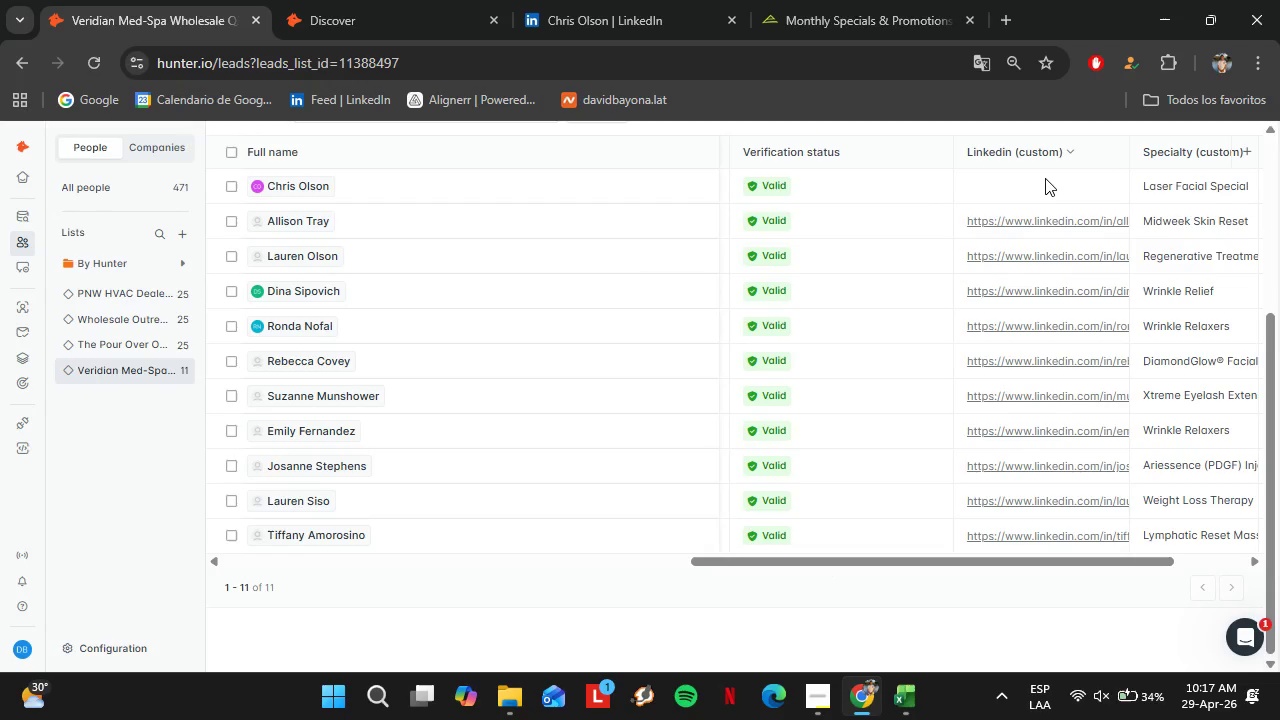 
double_click([1045, 178])
 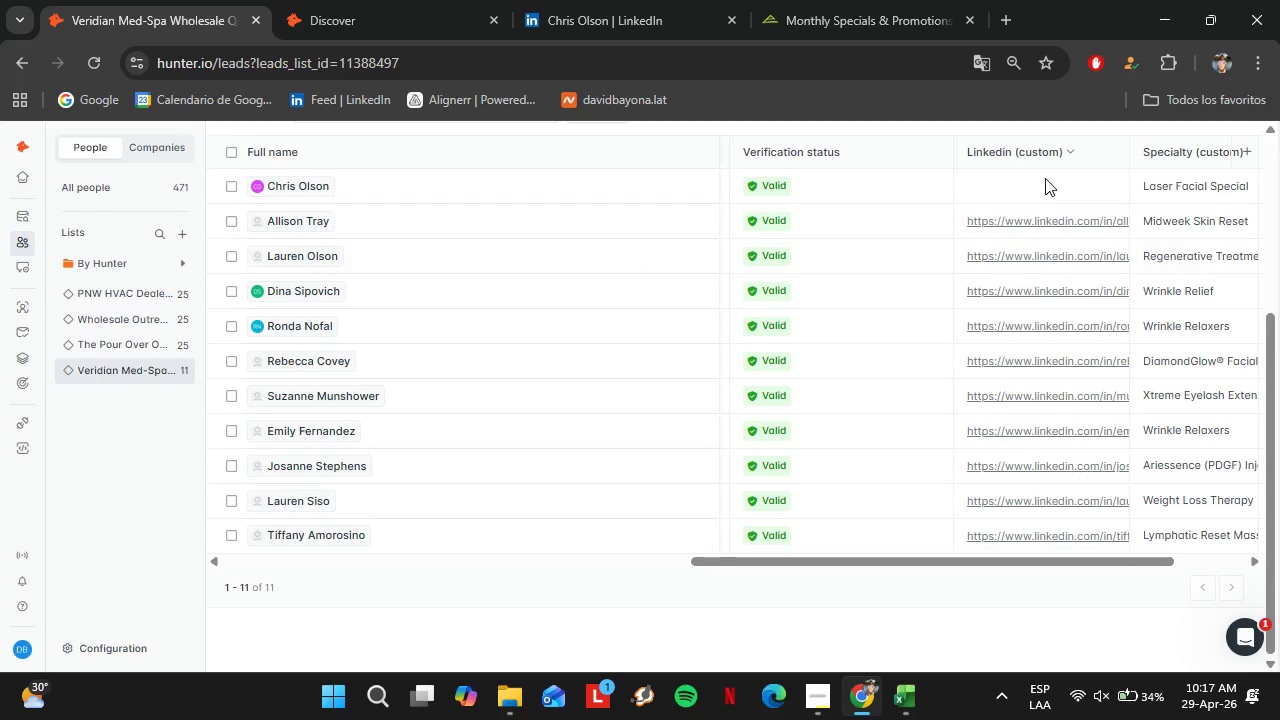 
triple_click([1045, 178])
 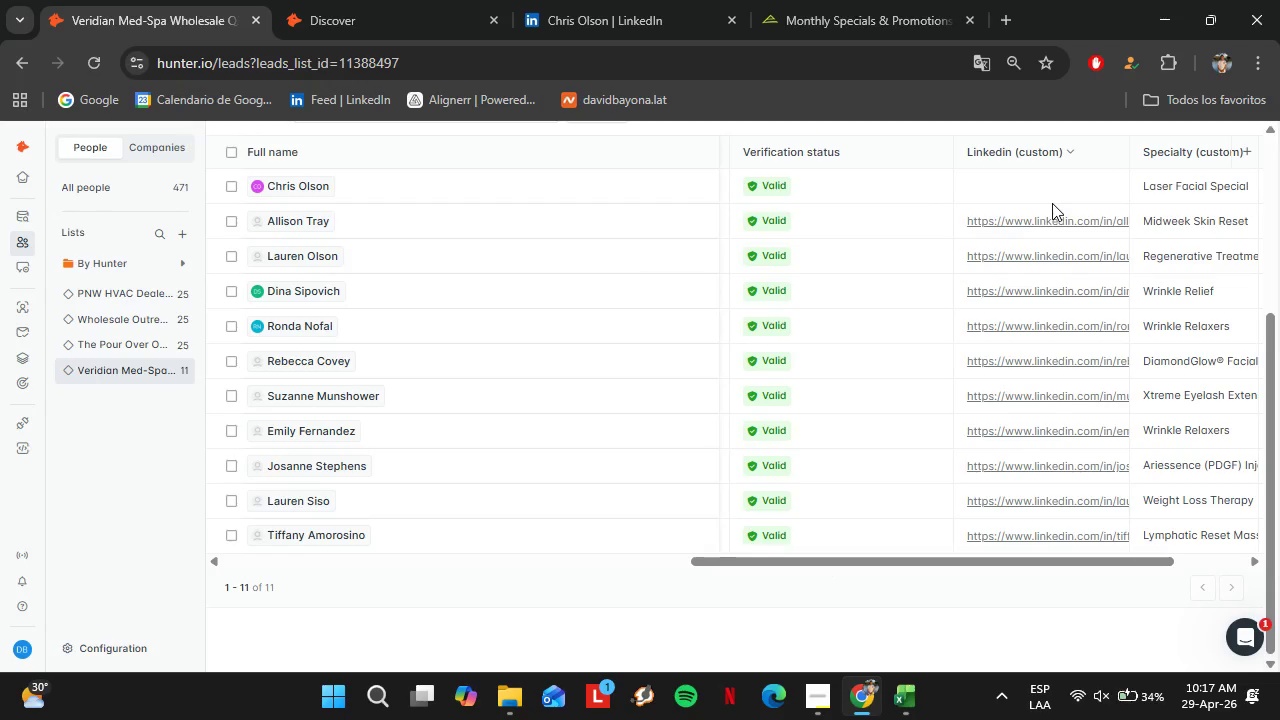 
double_click([1052, 203])
 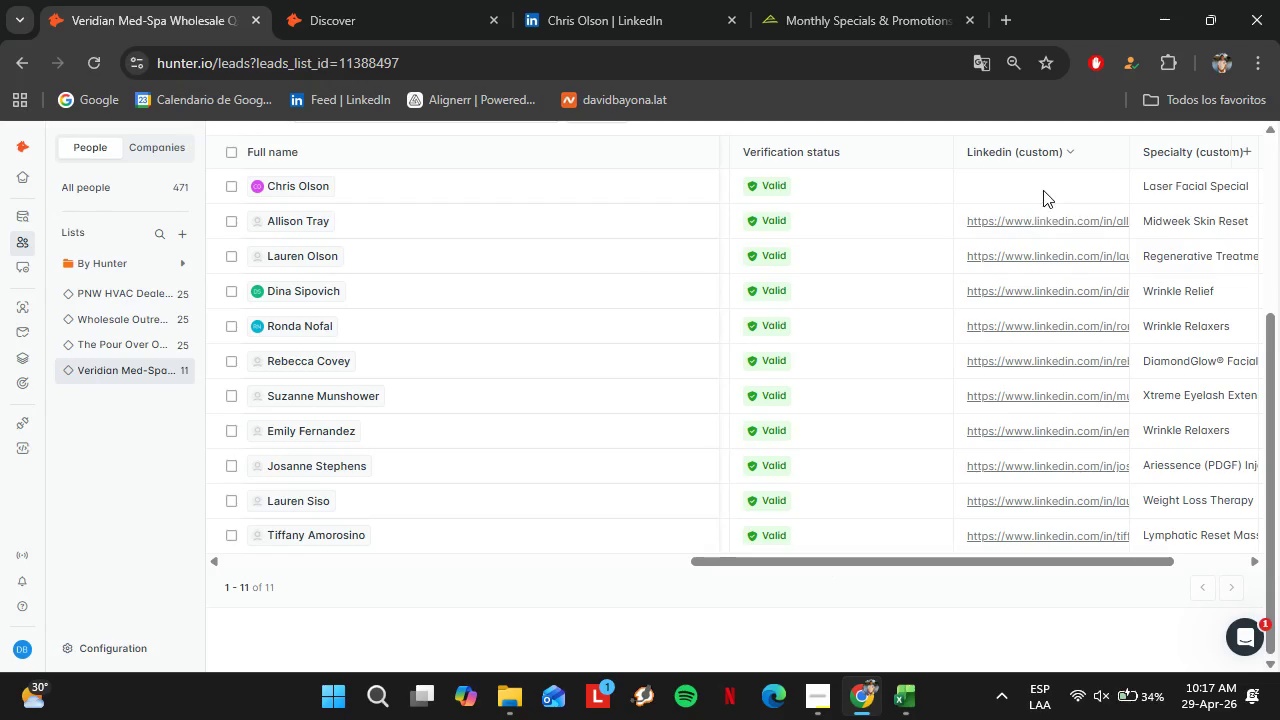 
triple_click([1043, 190])
 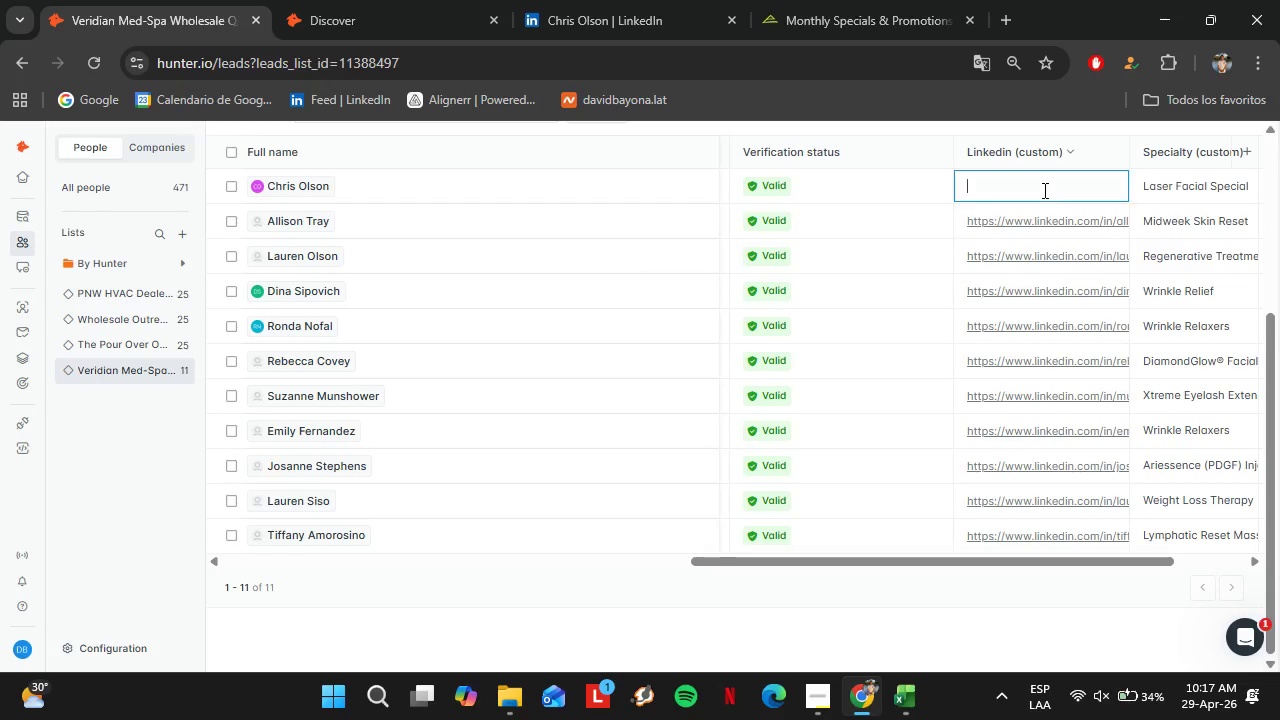 
triple_click([1043, 190])
 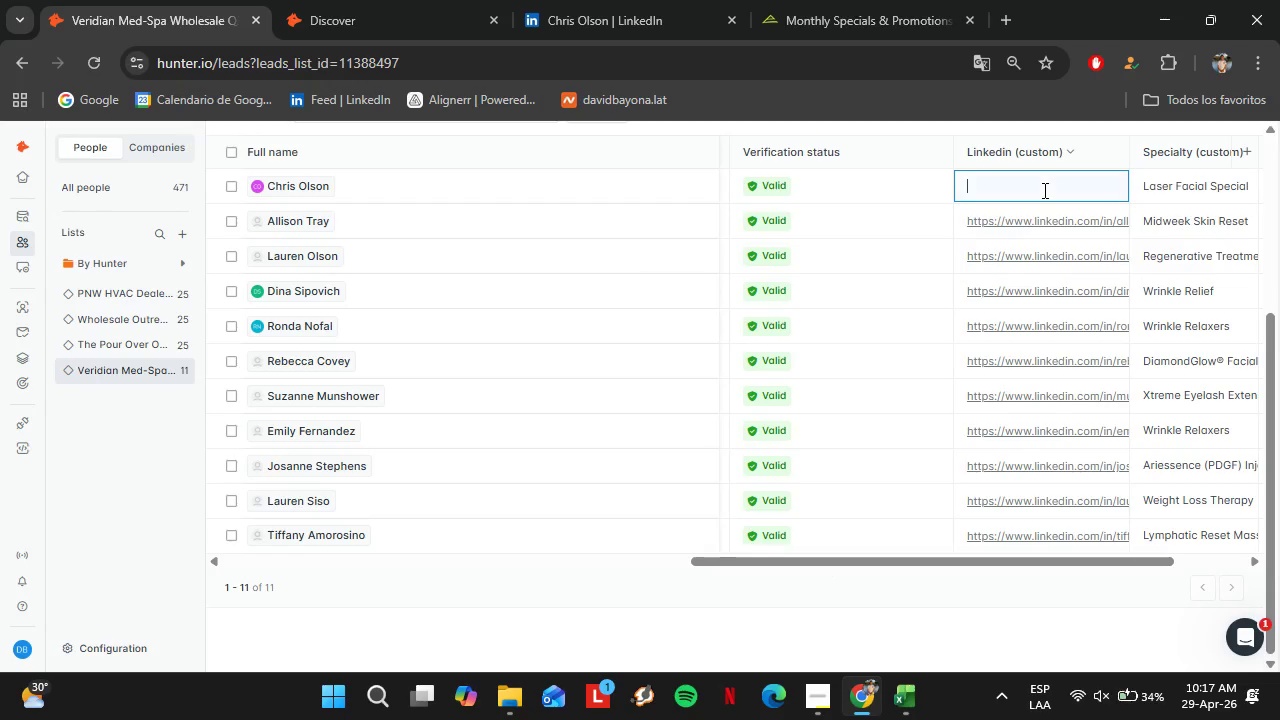 
triple_click([1043, 190])
 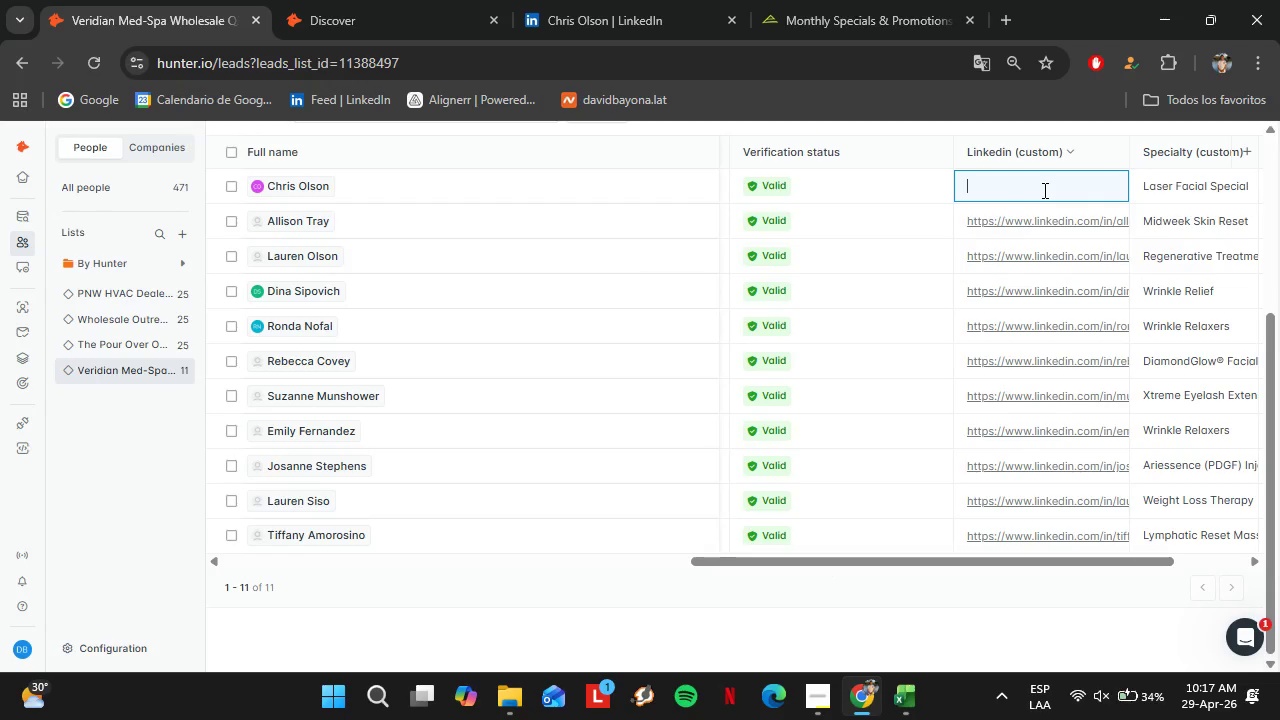 
key(Control+V)
 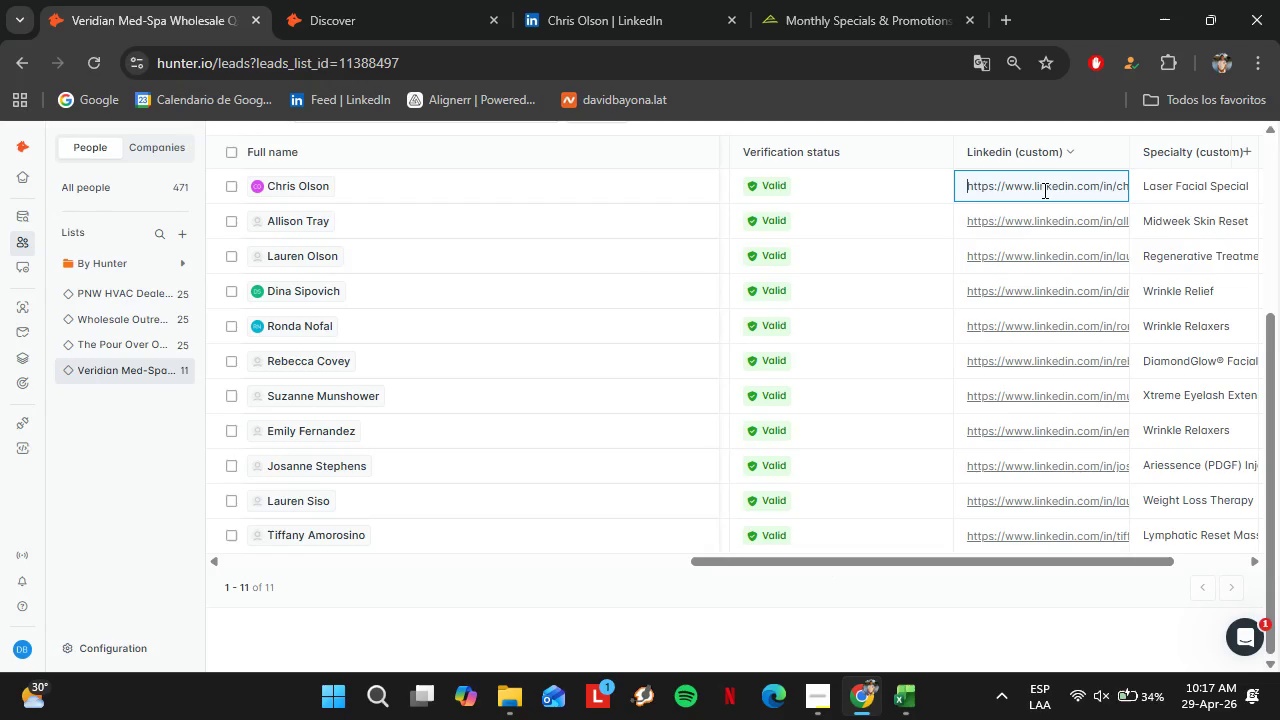 
key(Enter)
 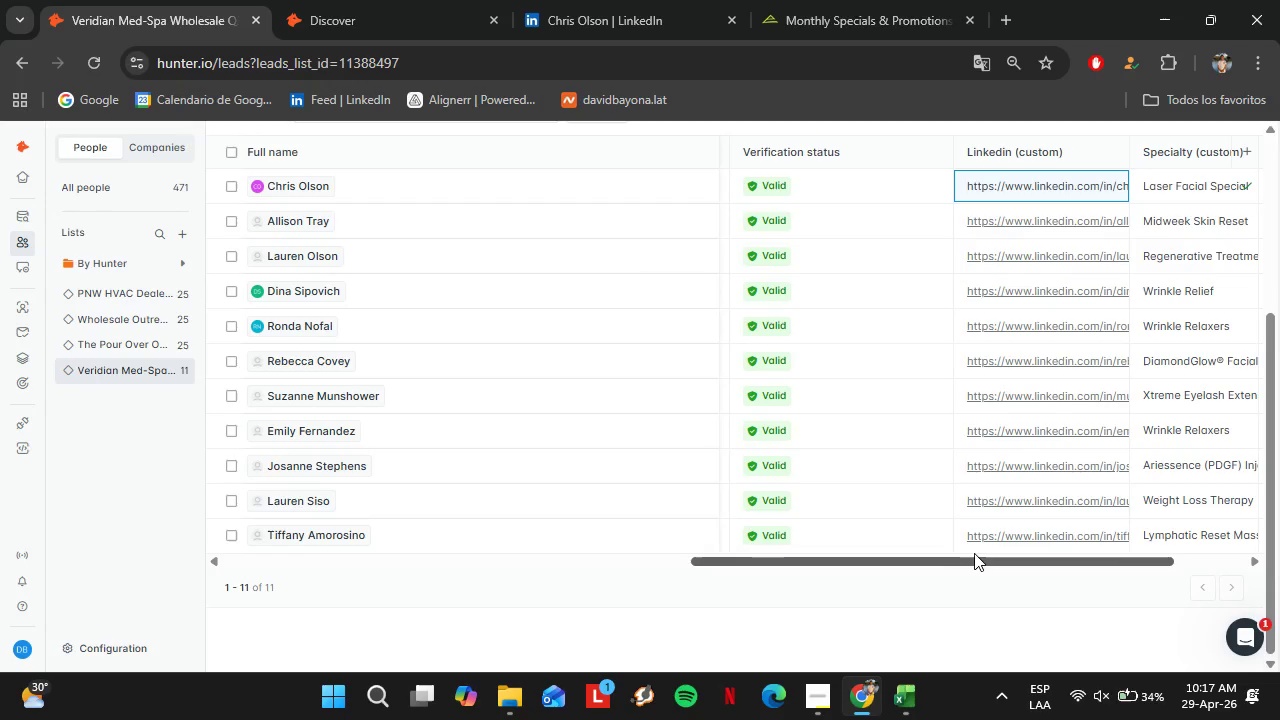 
left_click_drag(start_coordinate=[981, 562], to_coordinate=[491, 566])
 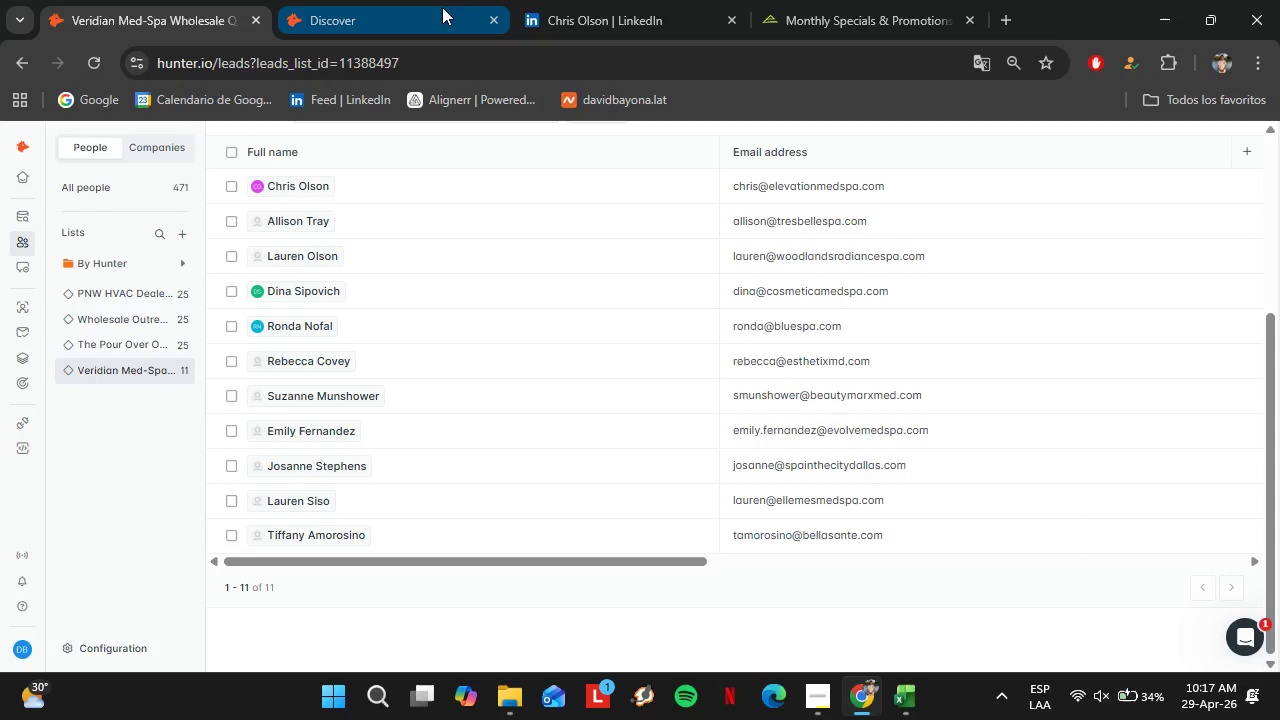 
left_click([553, 0])
 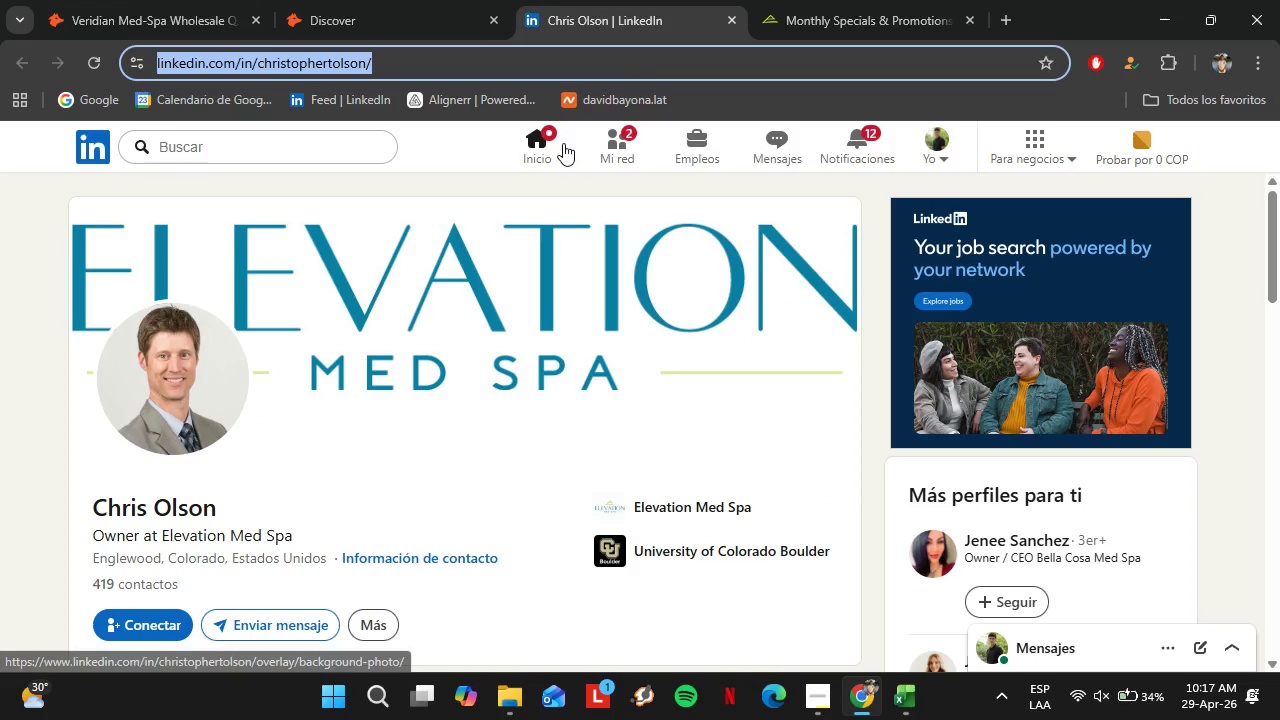 
left_click([403, 0])
 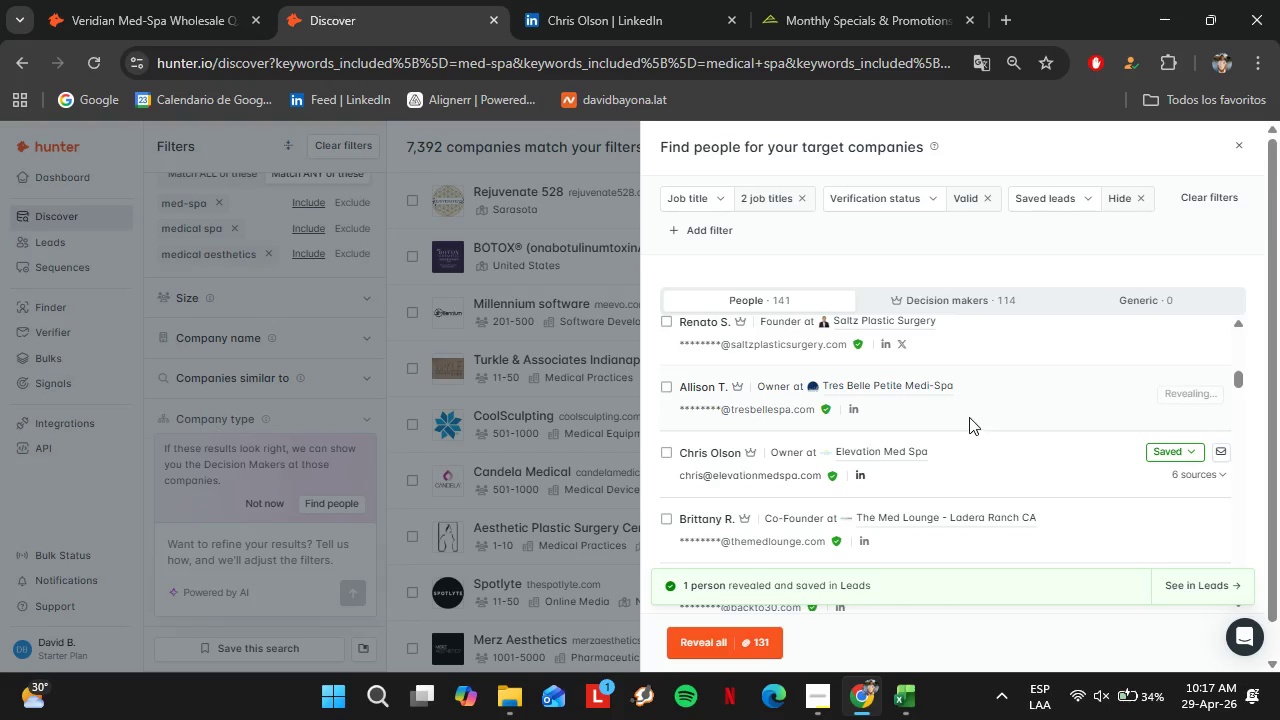 
wait(5.02)
 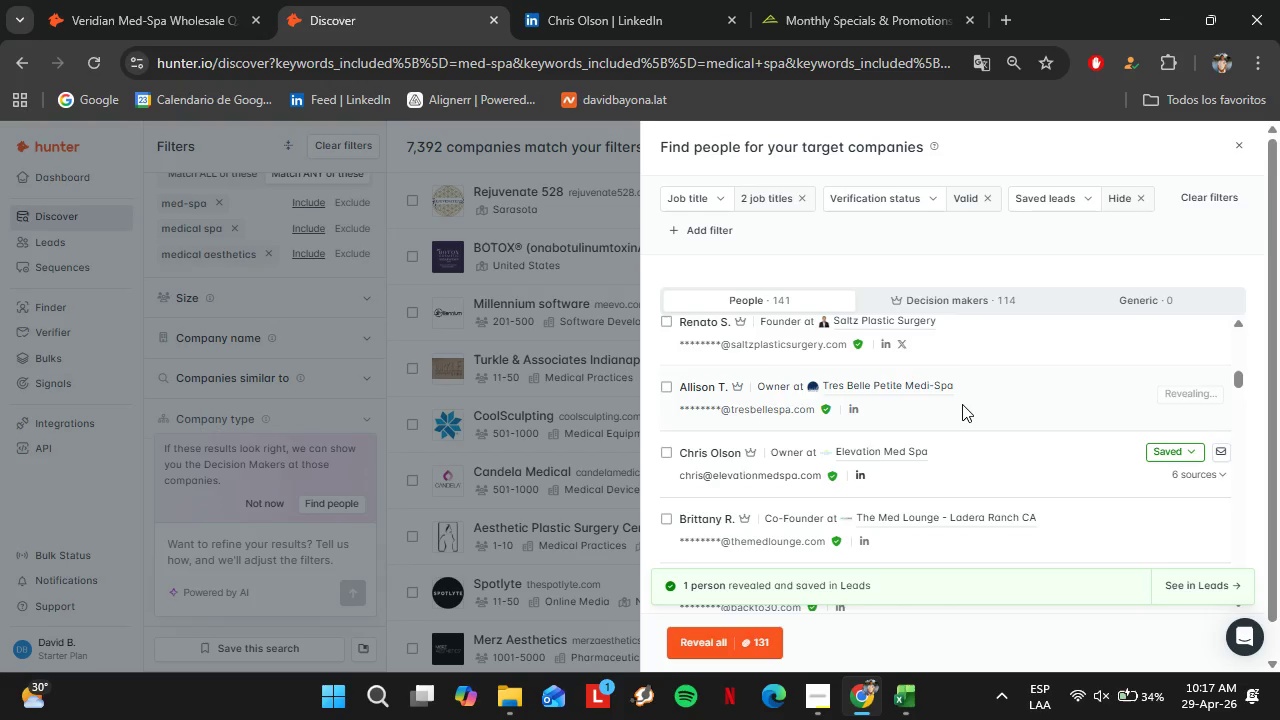 
scroll: coordinate [979, 416], scroll_direction: down, amount: 1.0
 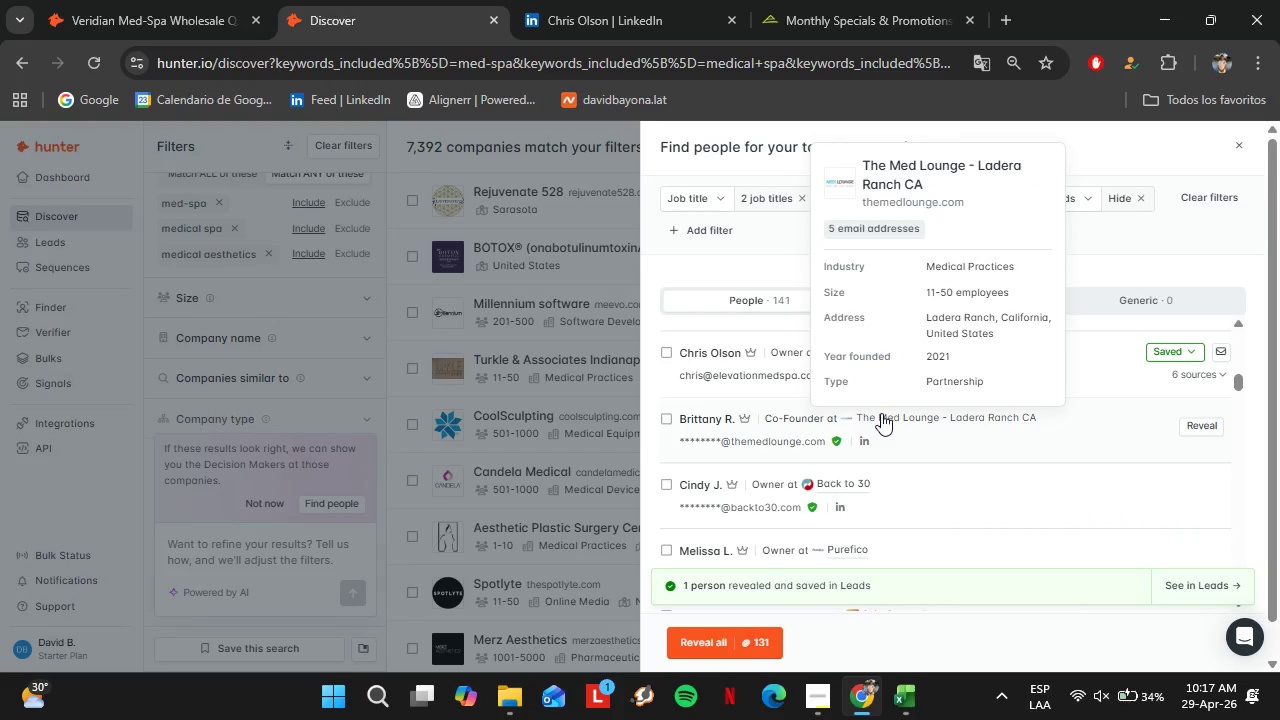 
wait(7.62)
 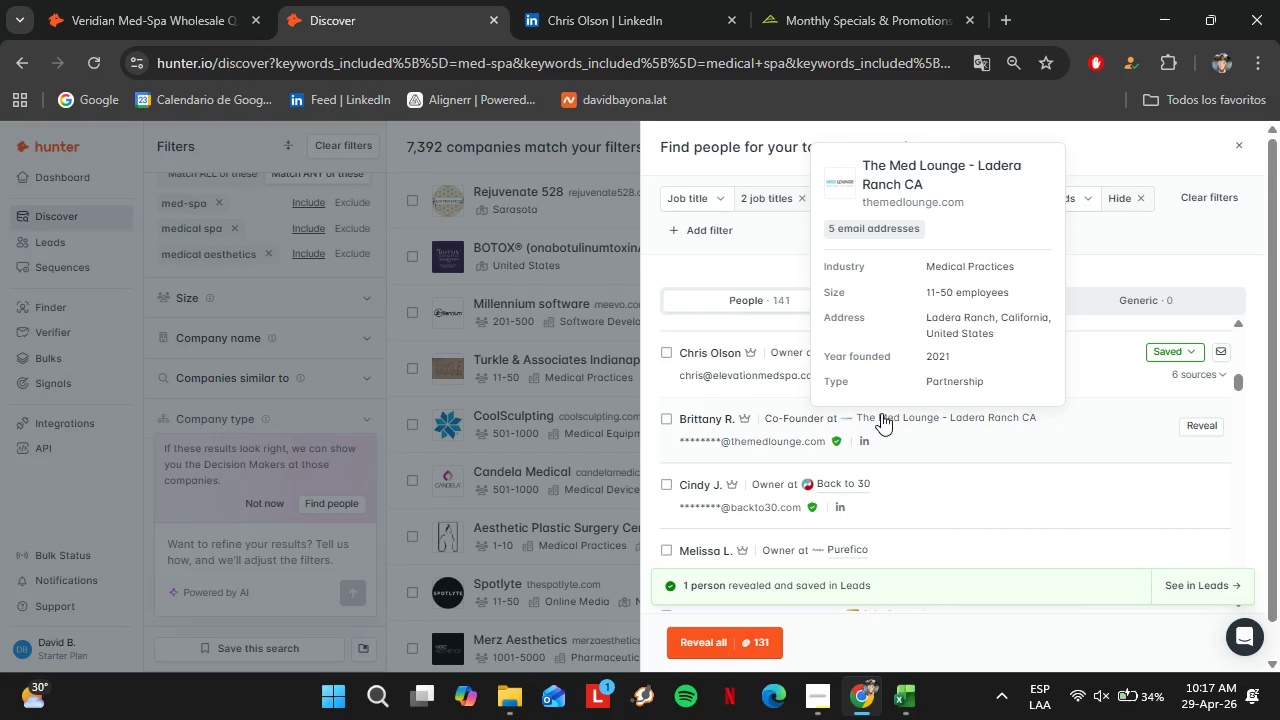 
mouse_move([860, 488])
 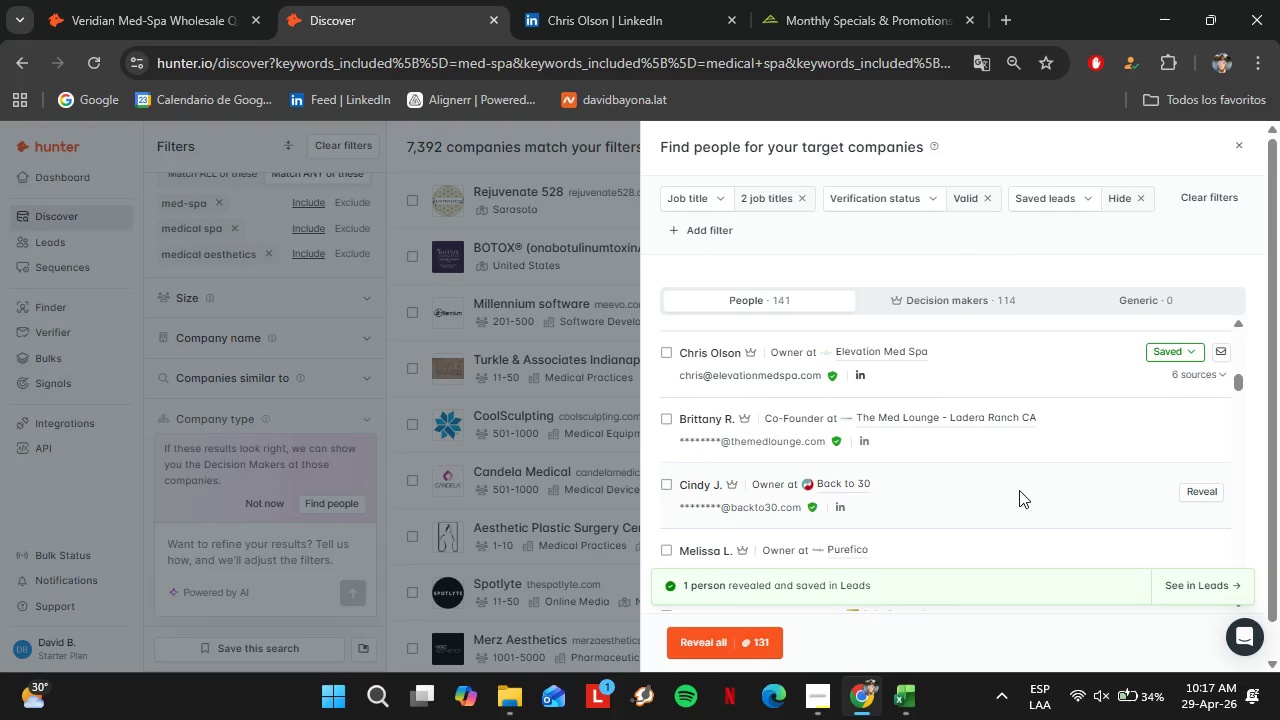 
scroll: coordinate [1002, 458], scroll_direction: down, amount: 2.0
 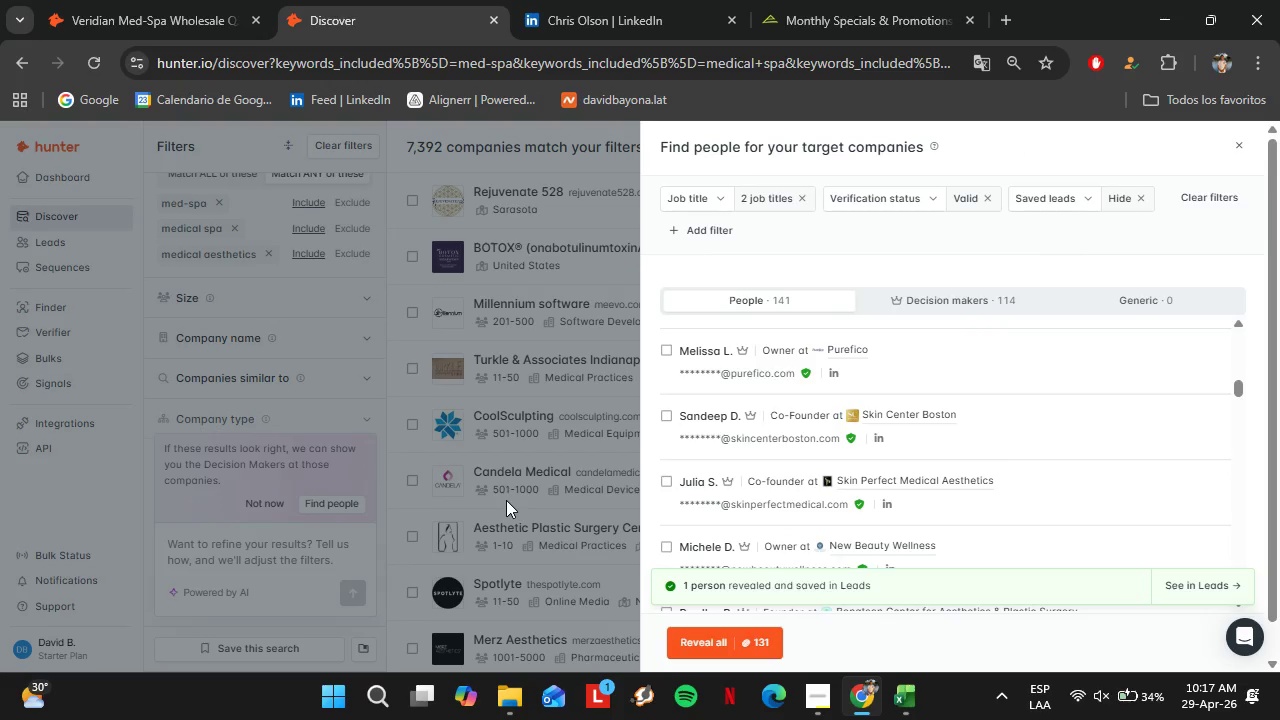 
wait(8.56)
 